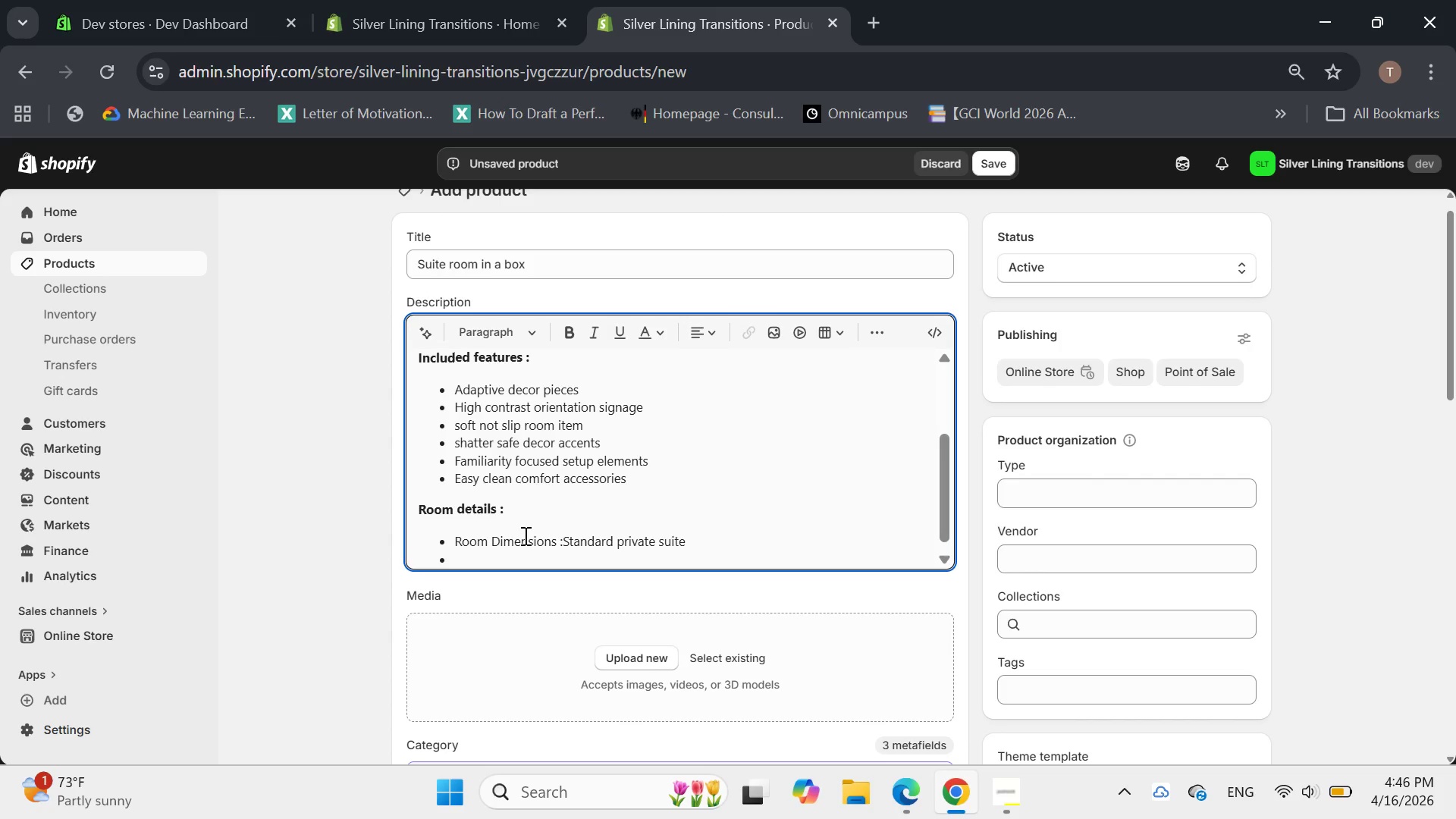 
type(Care Level : )
 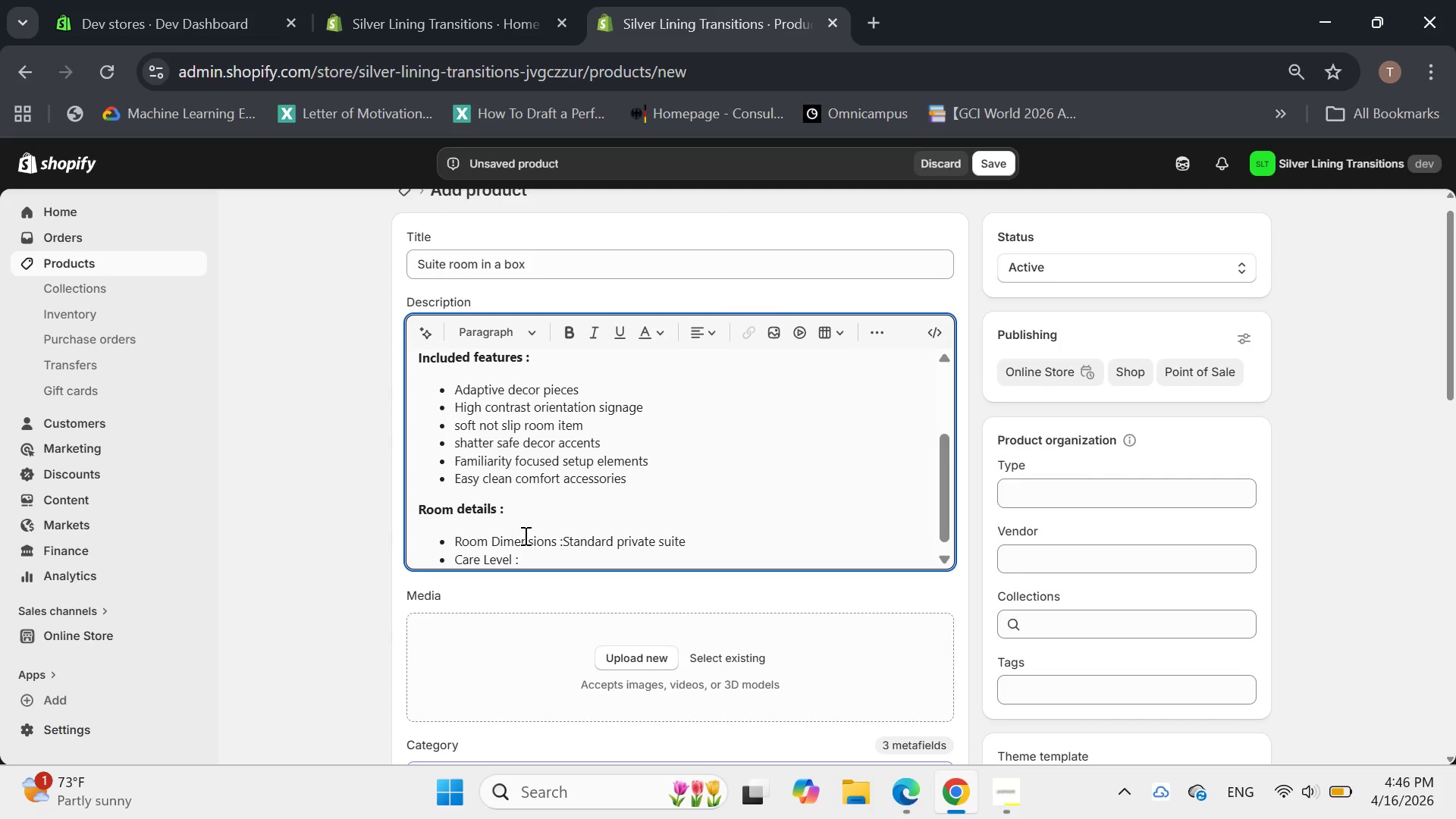 
wait(7.55)
 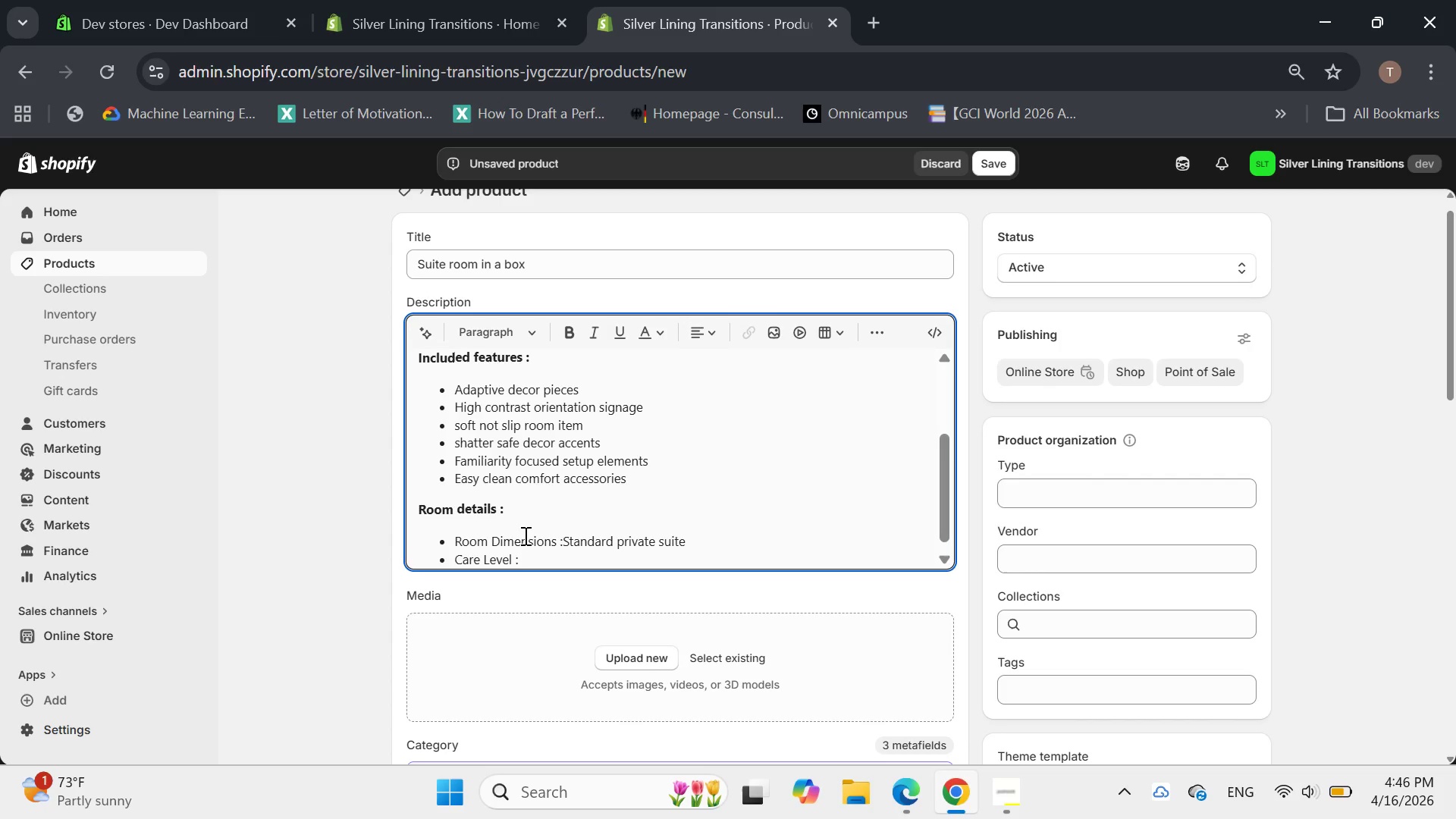 
type(Early /MI)
key(Backspace)
type(id)
 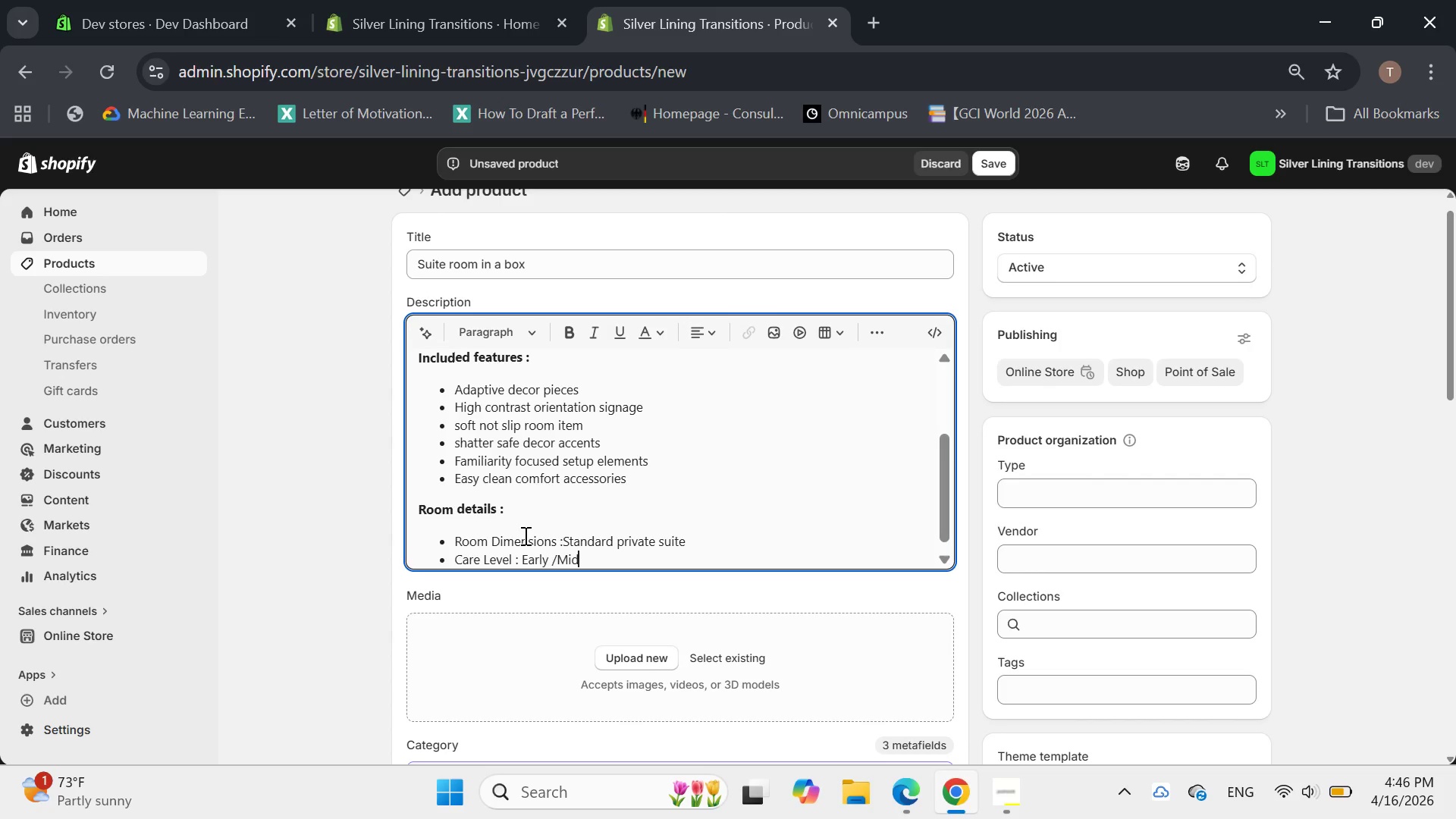 
type(/ Late memory care )
 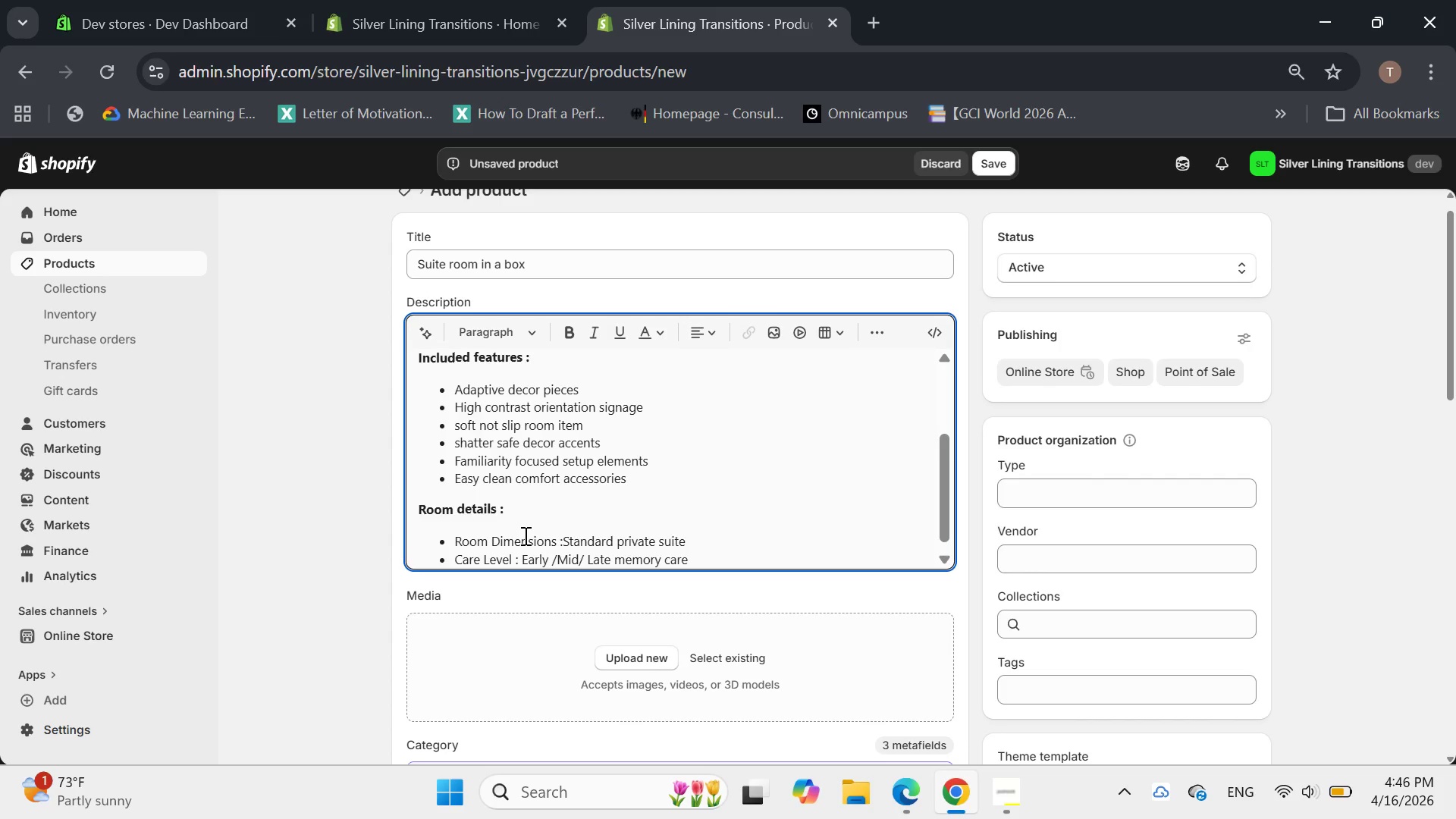 
key(Enter)
 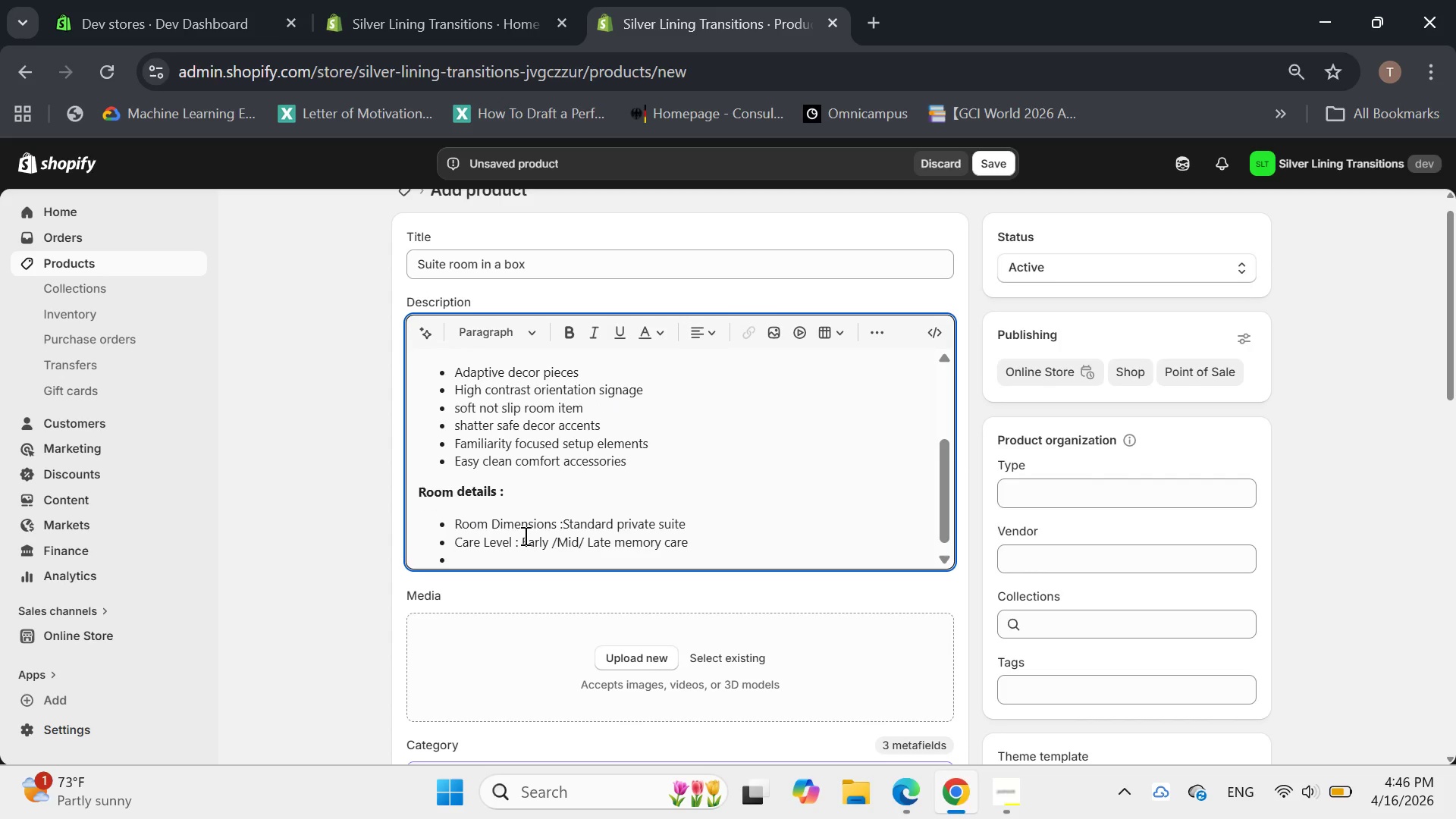 
type(f)
key(Backspace)
type(Facility Safe : Non )
 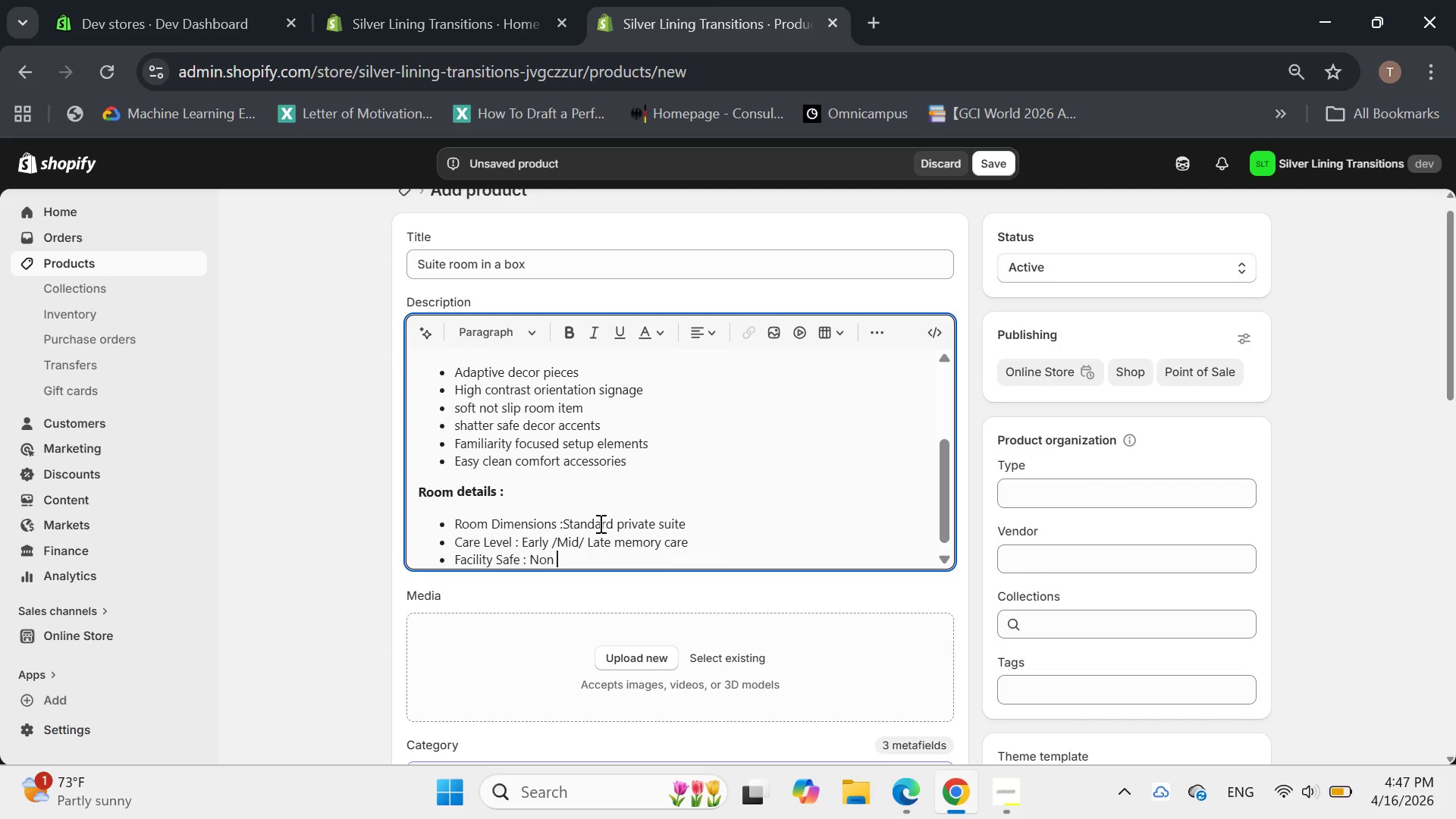 
wait(5.98)
 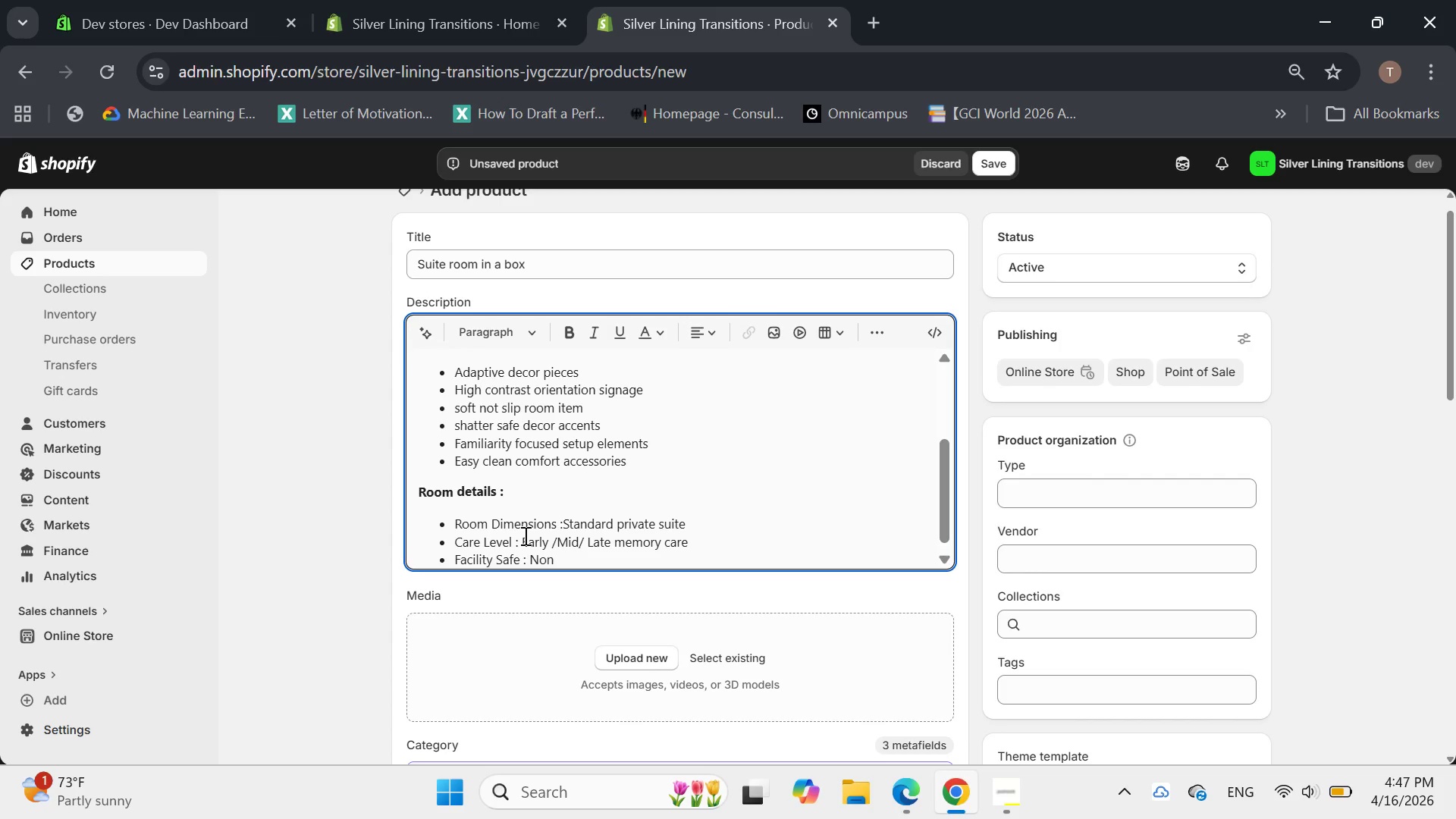 
type(s)
key(Backspace)
type(Slip textiles ,soft edge decore)
key(Backspace)
type( ,no glass components )
 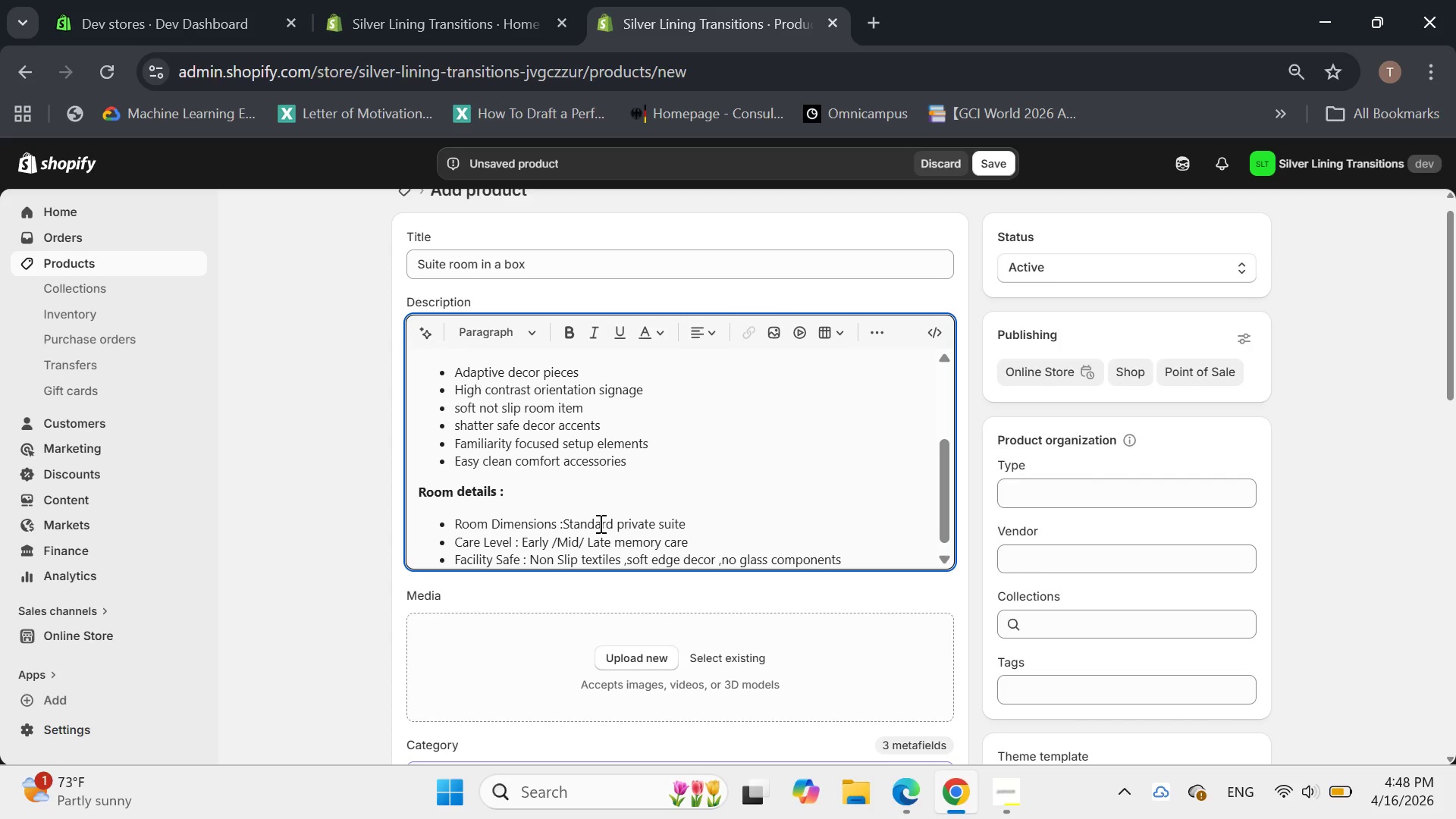 
key(Enter)
 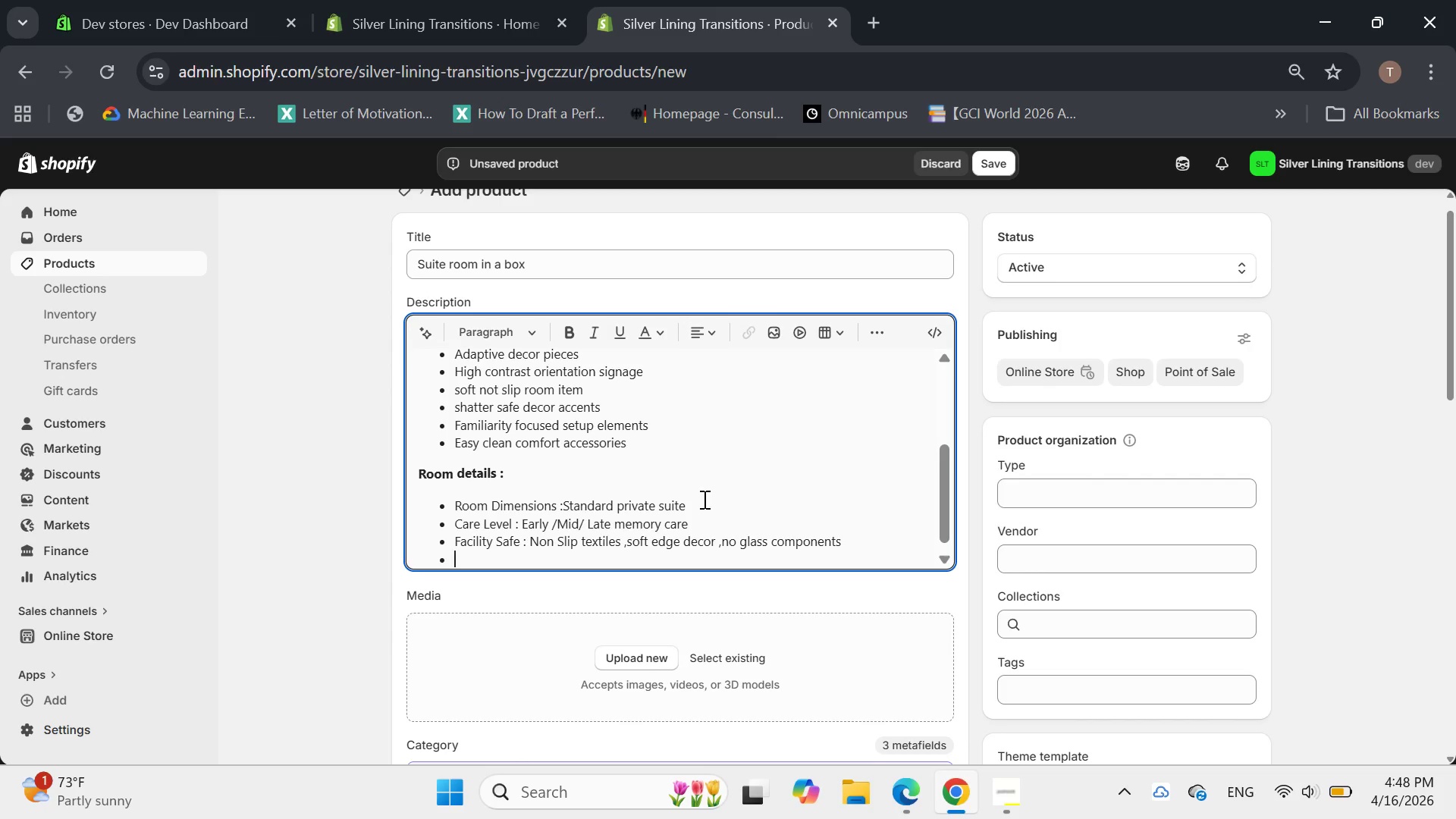 
wait(7.17)
 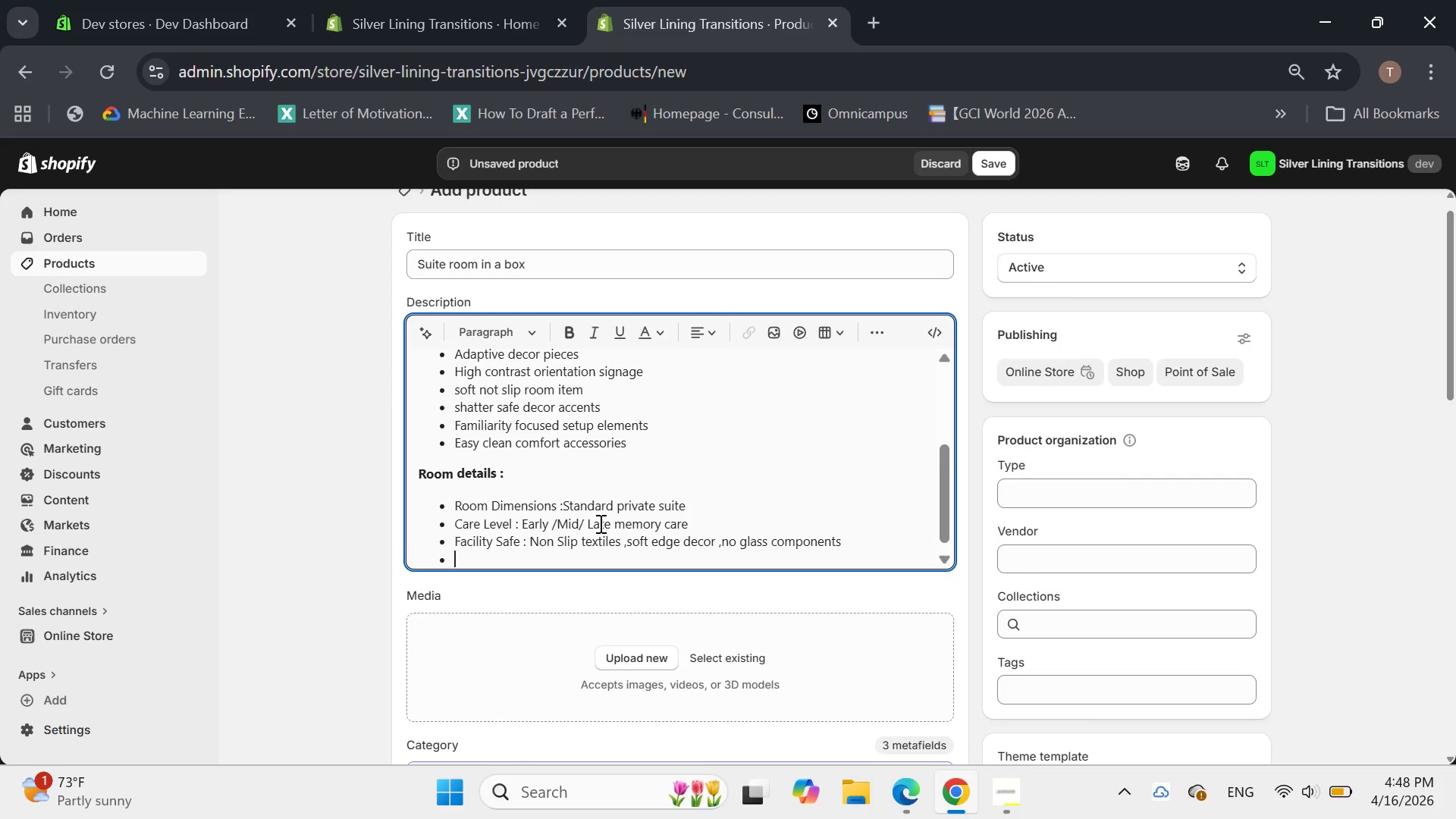 
left_click([881, 337])
 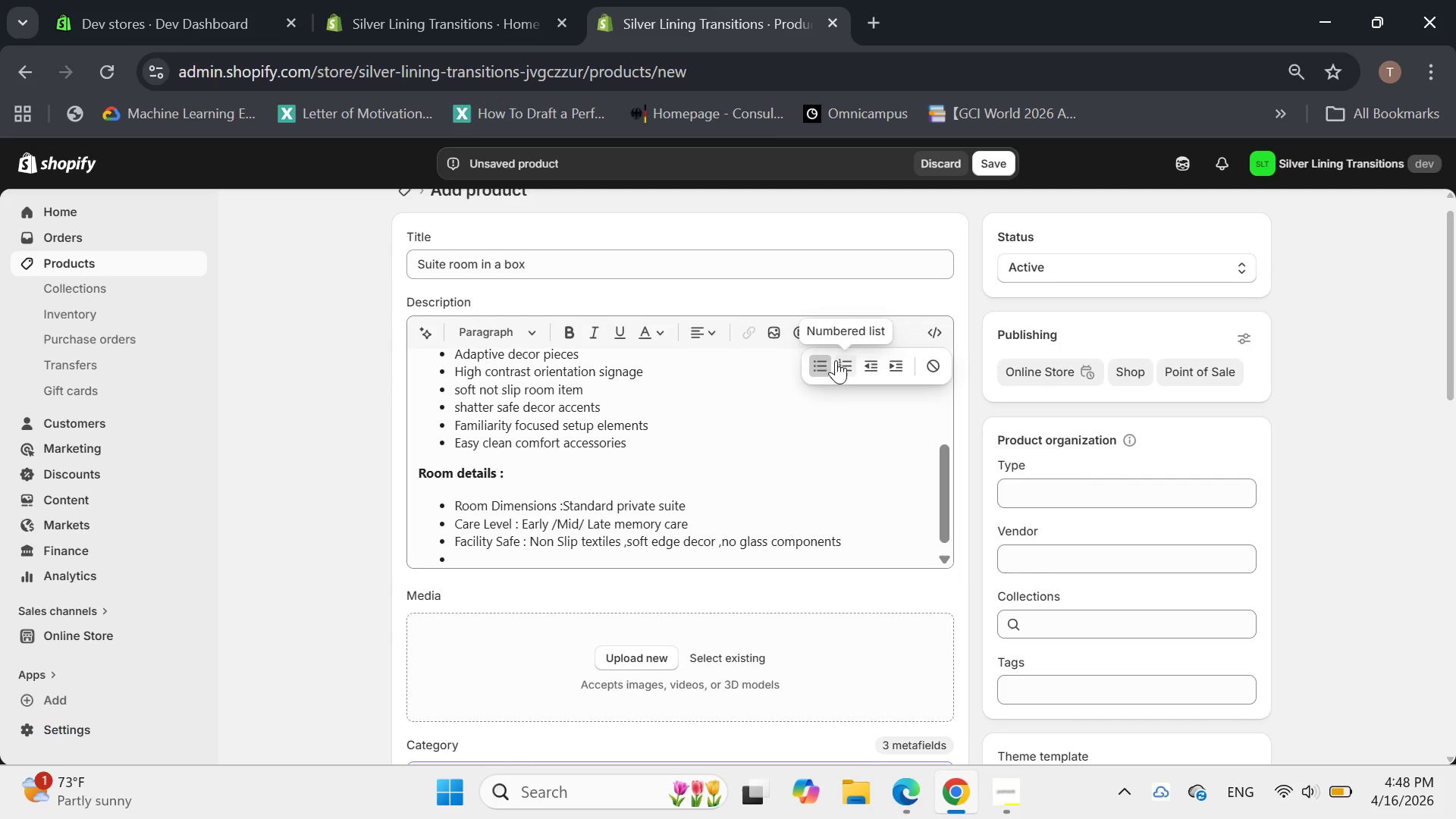 
left_click([817, 362])
 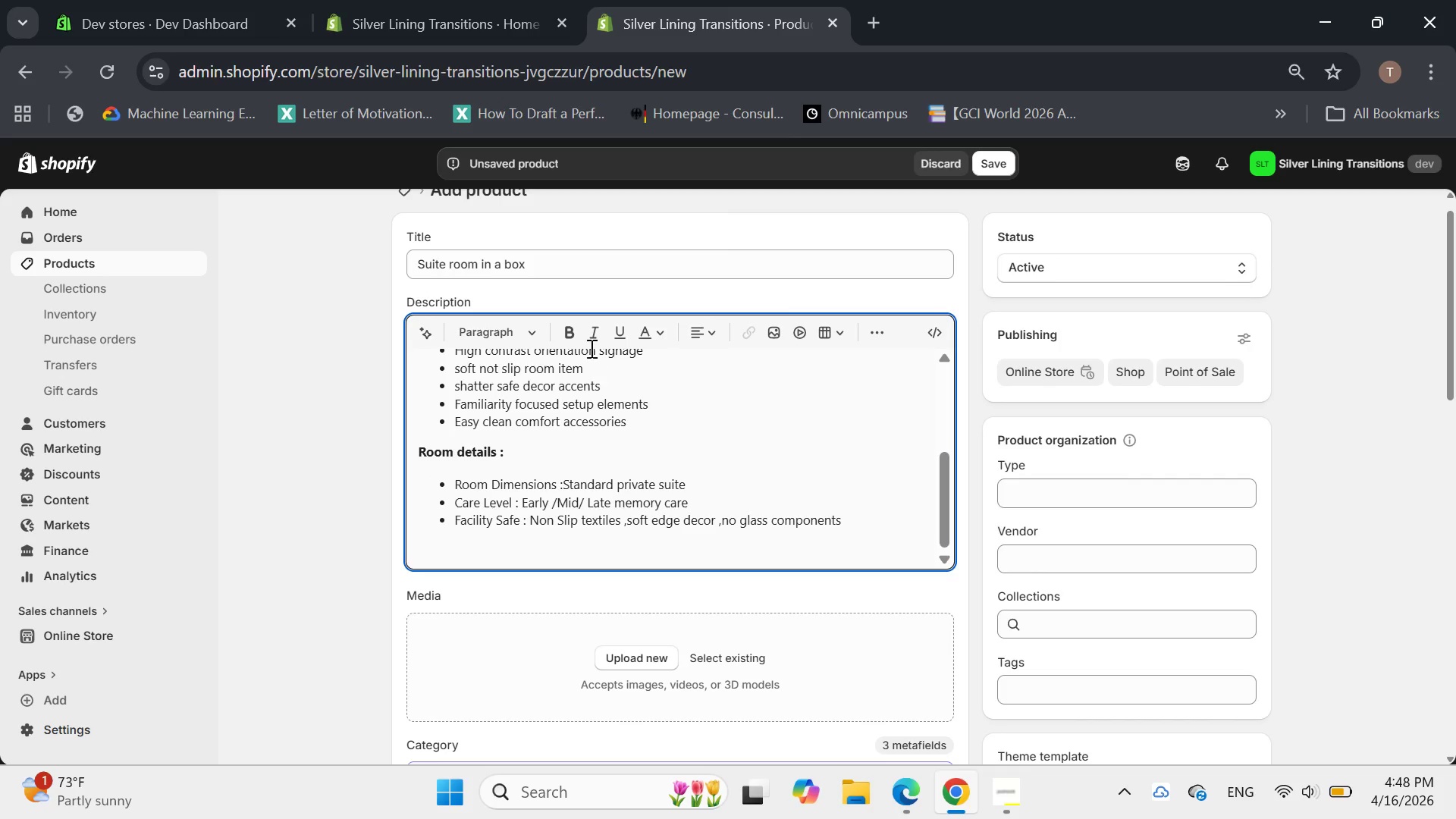 
left_click([569, 338])
 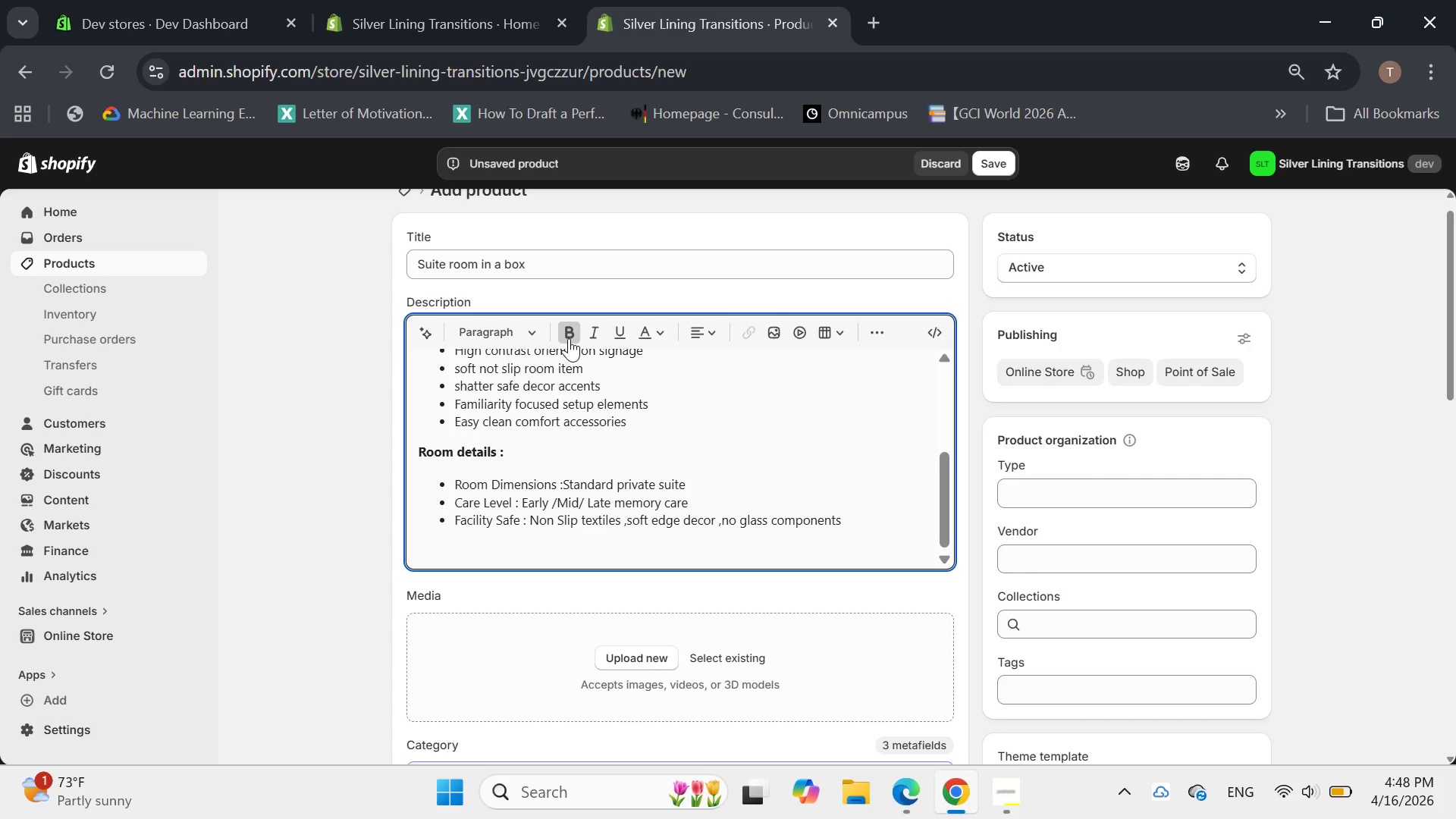 
key(CapsLock)
 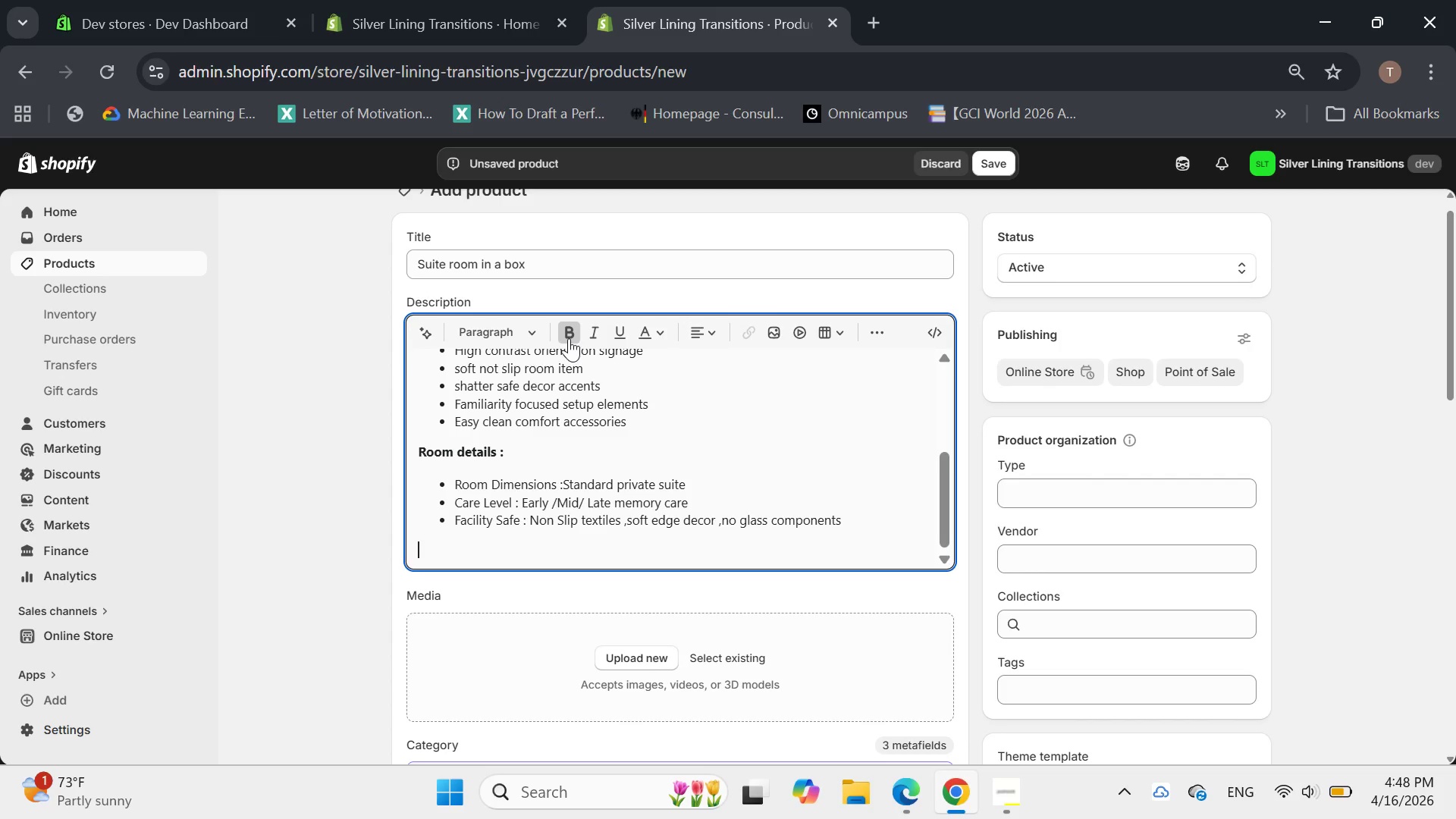 
wait(5.64)
 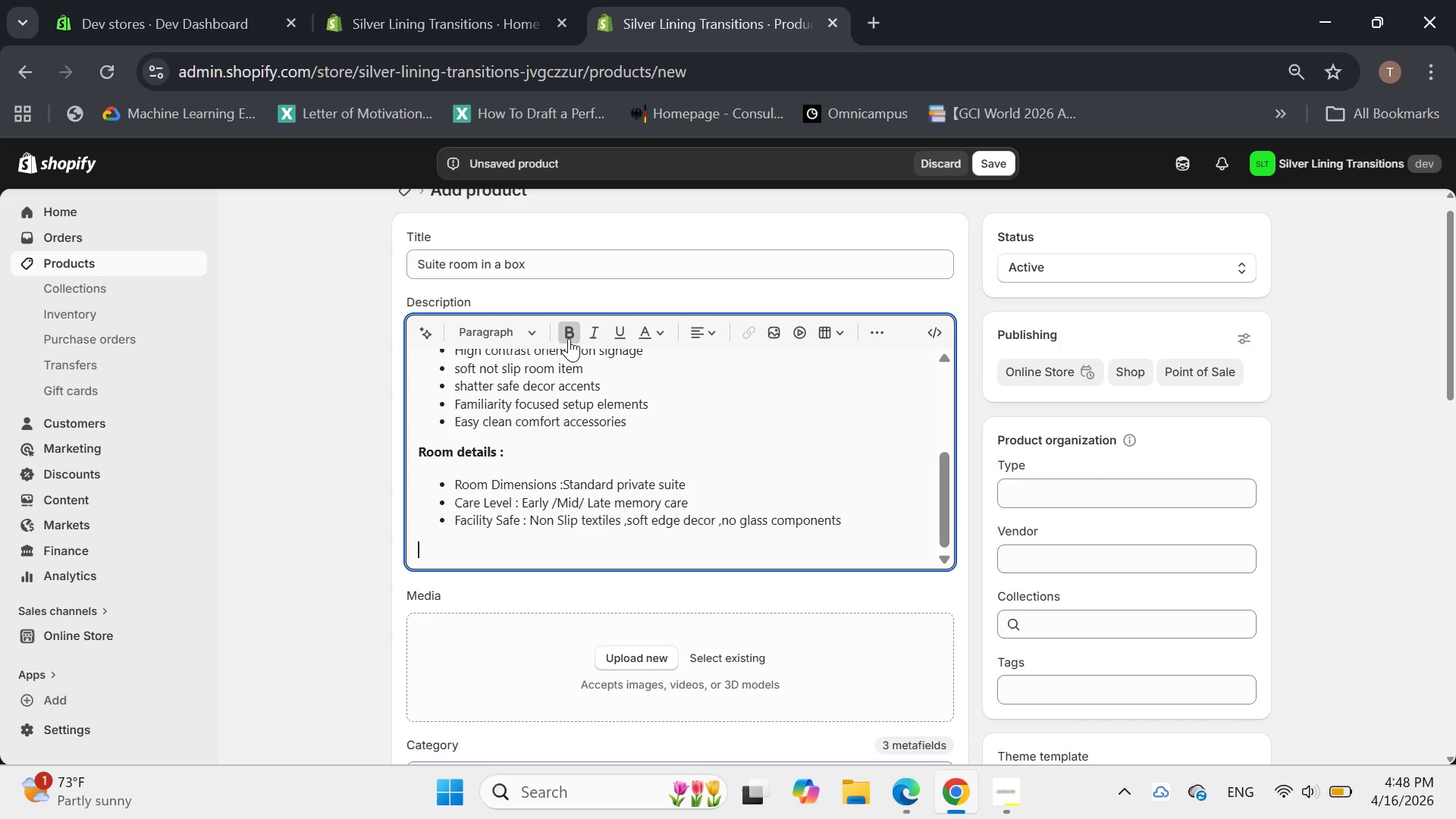 
type(ST)
key(Backspace)
type(tage options)
 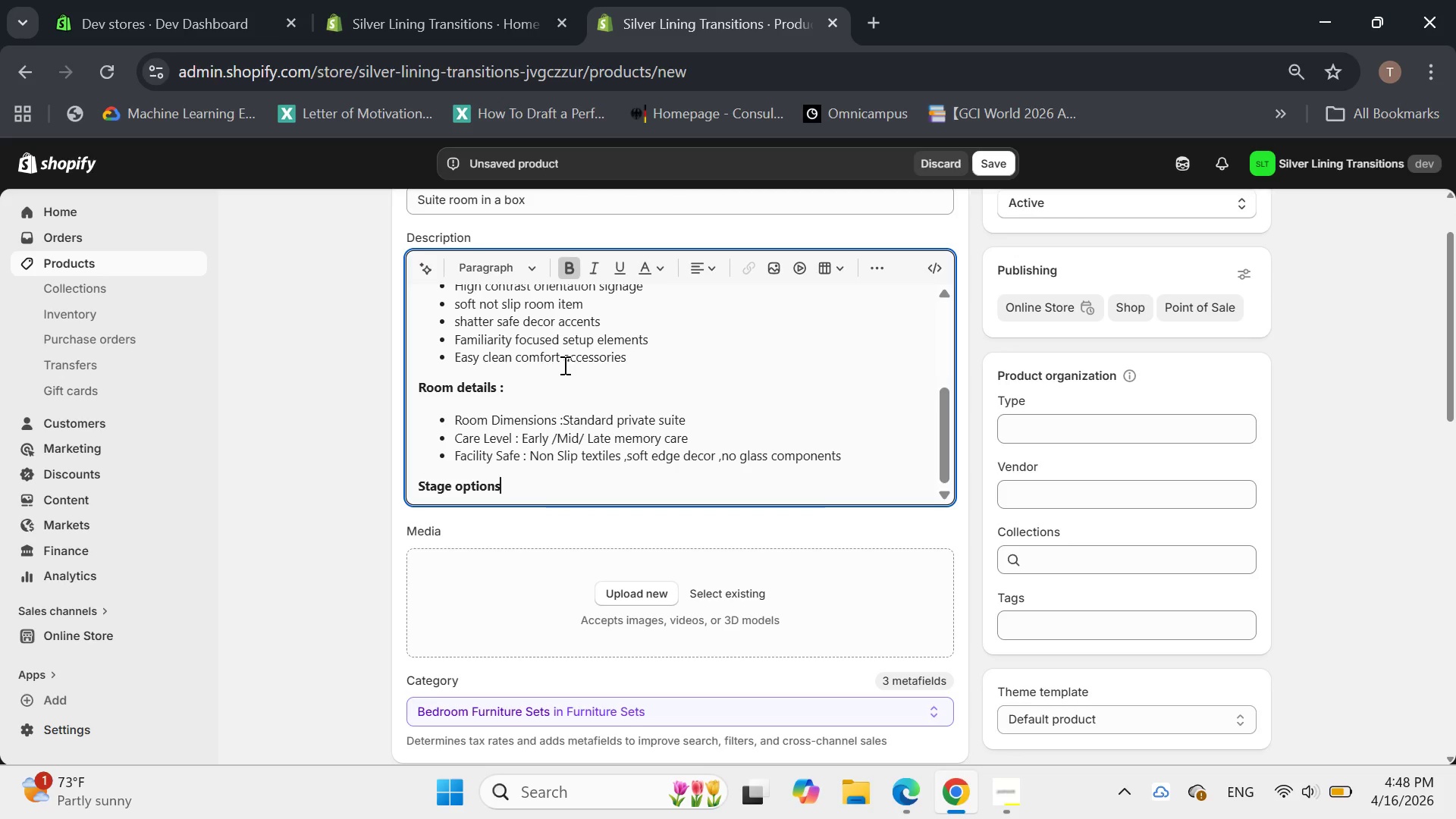 
key(Shift+Semicolon)
 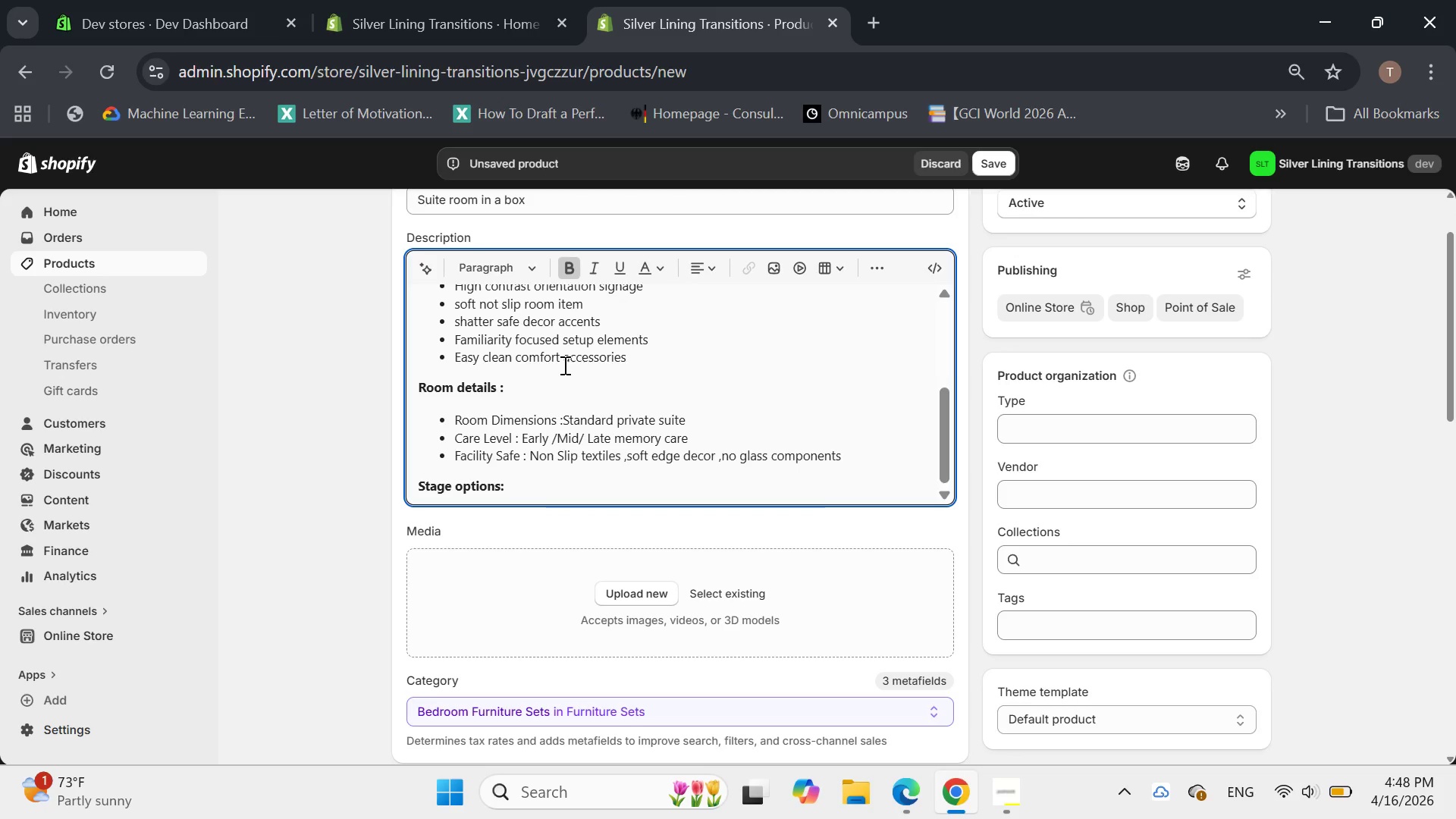 
key(Enter)
 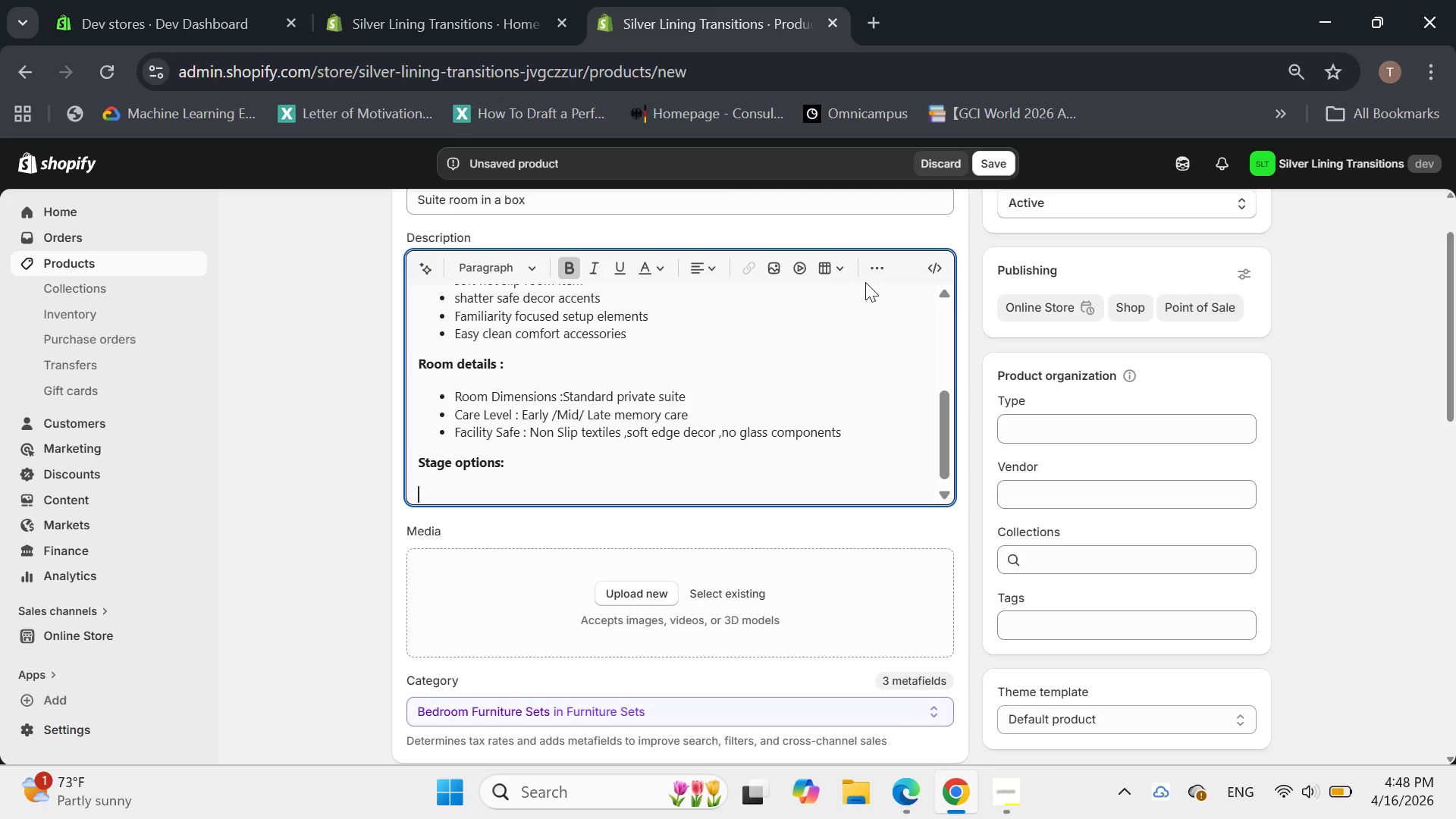 
left_click([872, 271])
 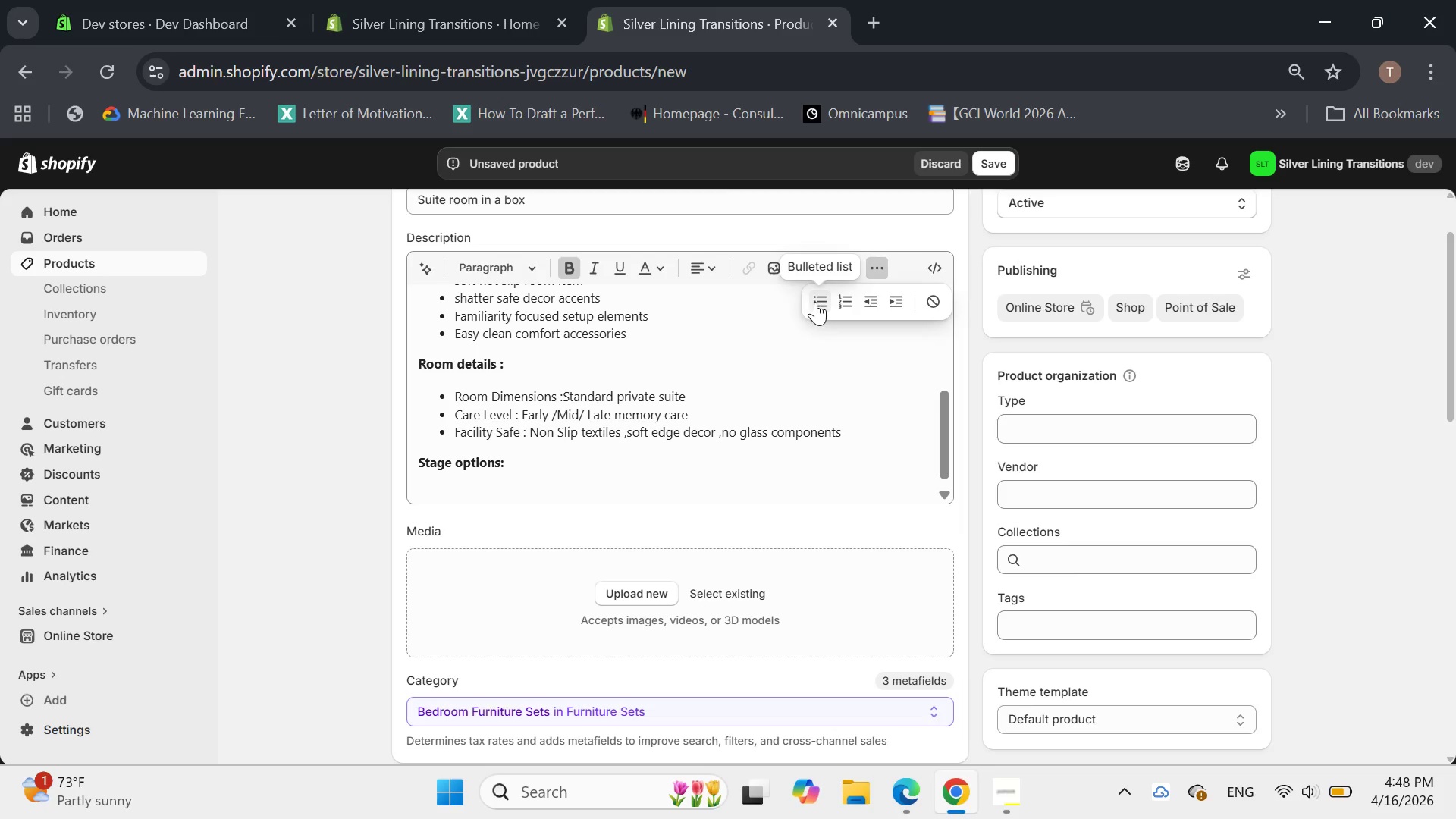 
left_click([817, 302])
 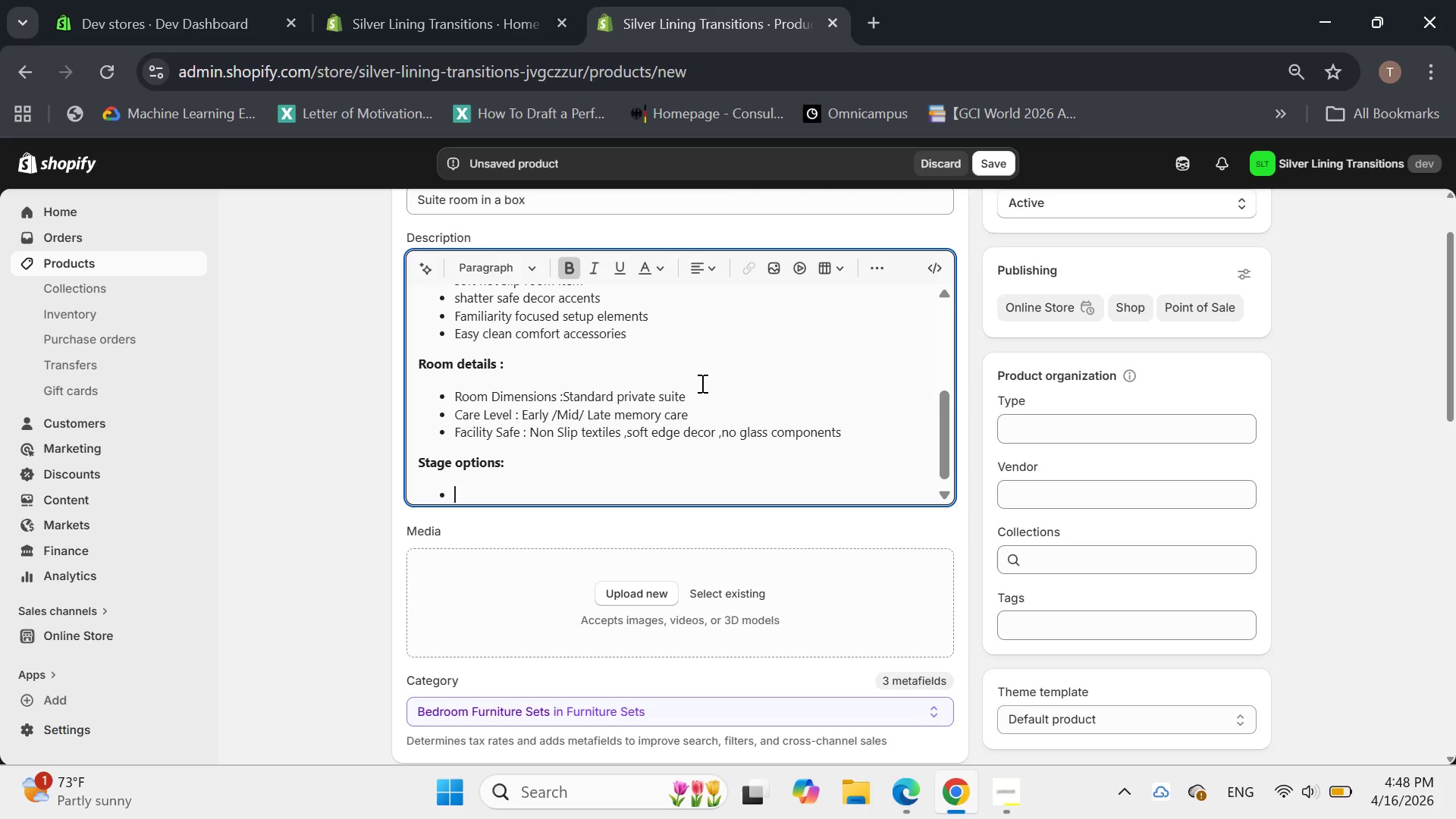 
key(CapsLock)
 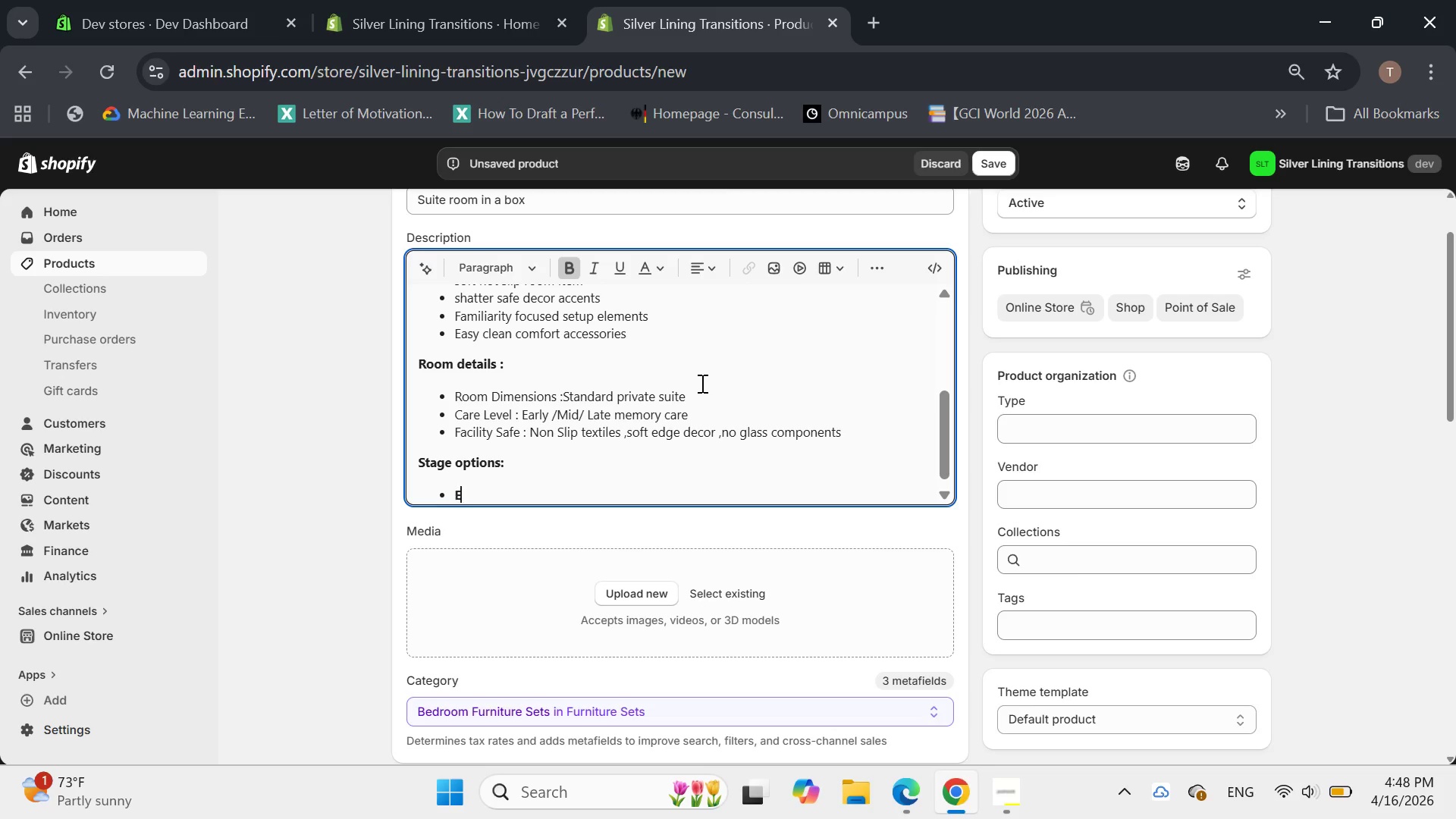 
key(E)
 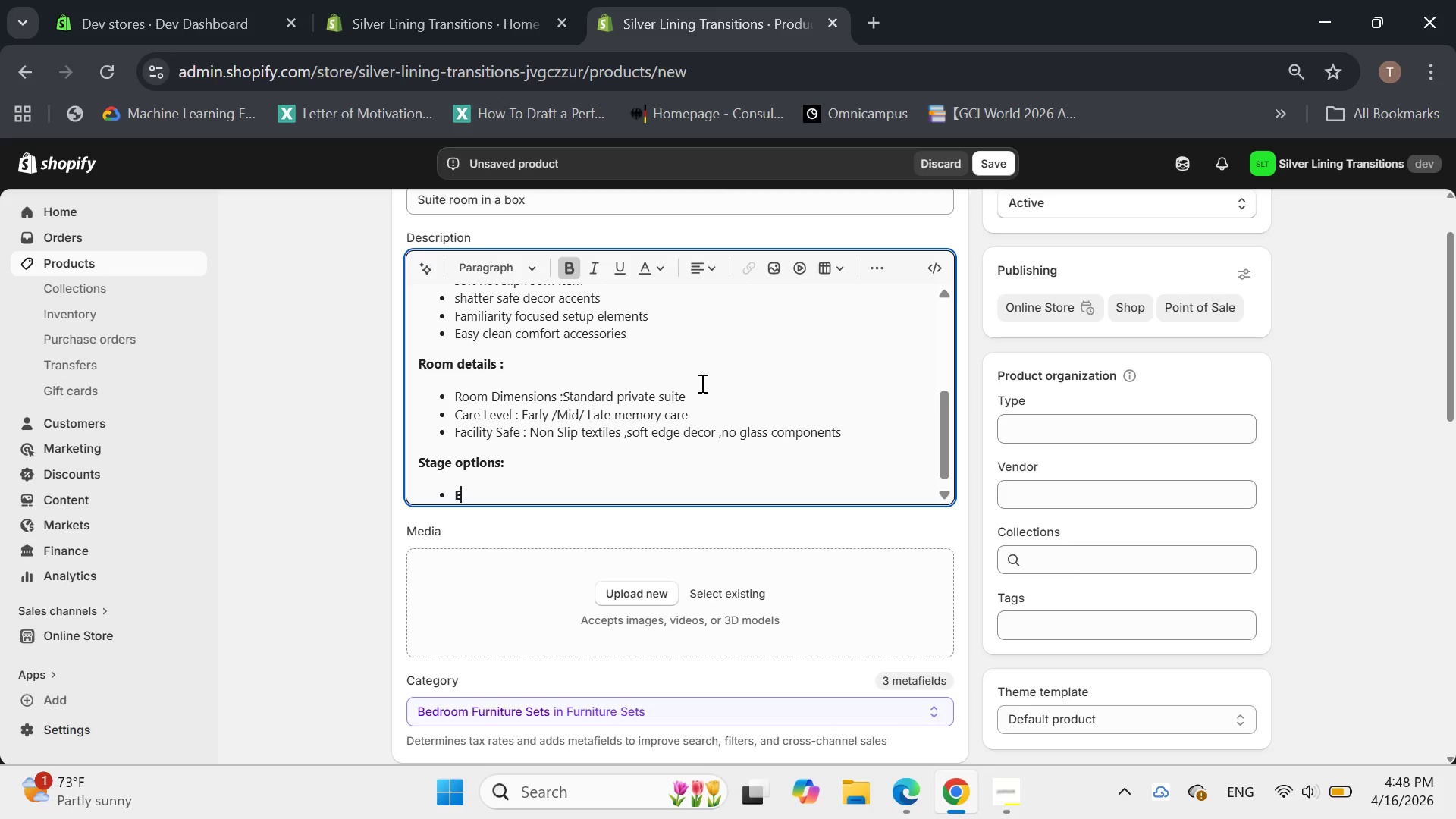 
key(CapsLock)
 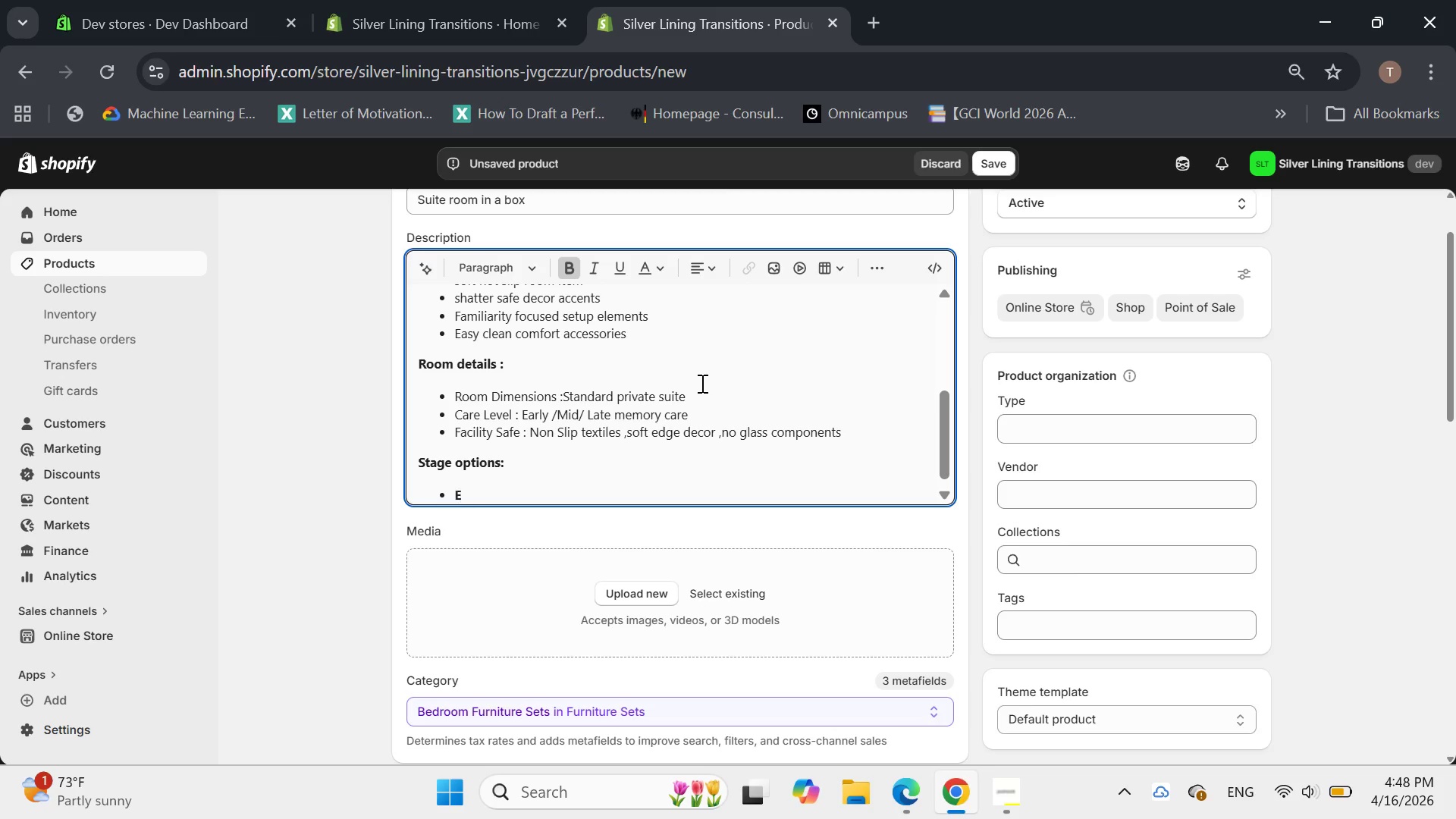 
key(A)
 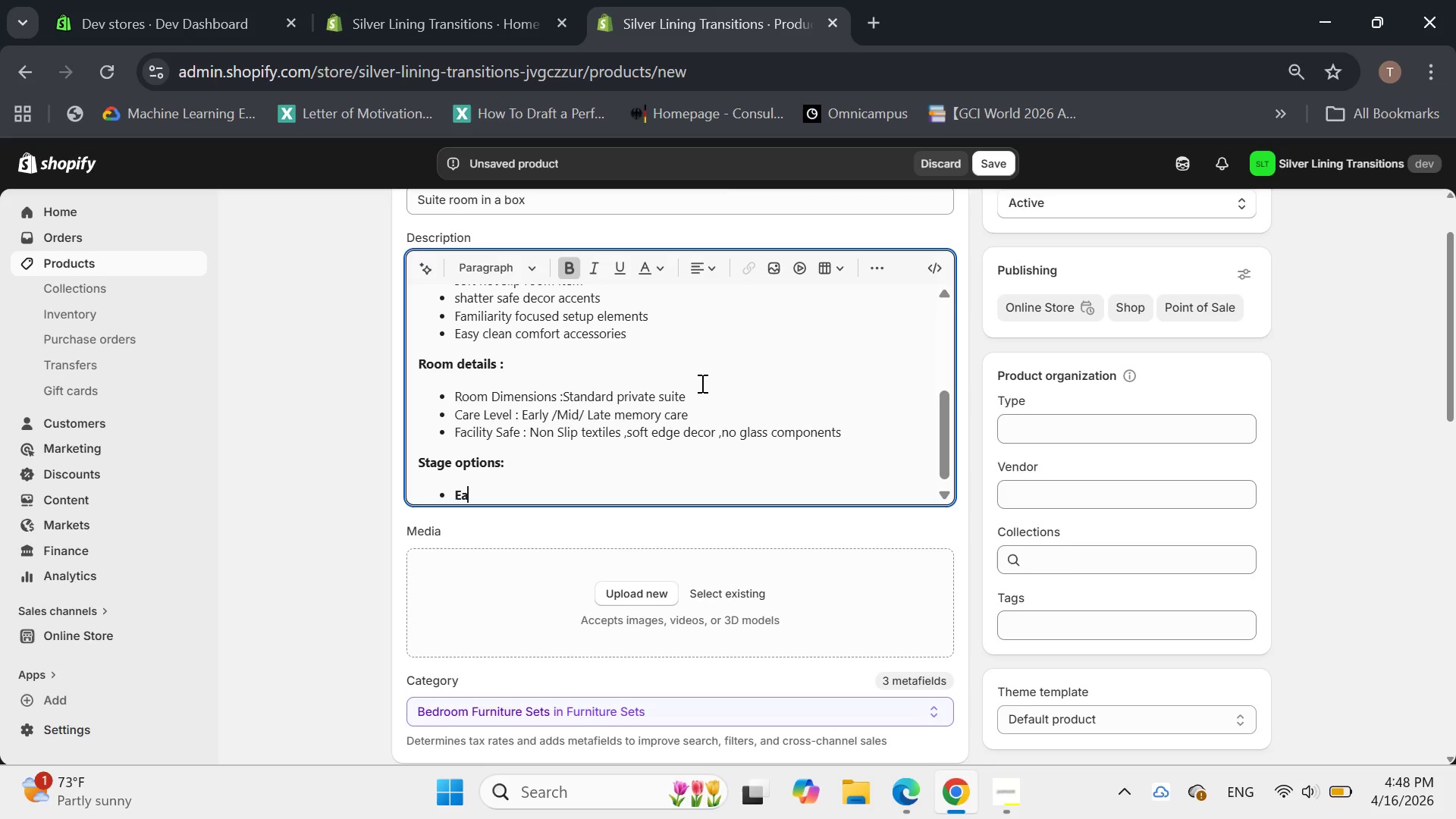 
key(Backspace)
 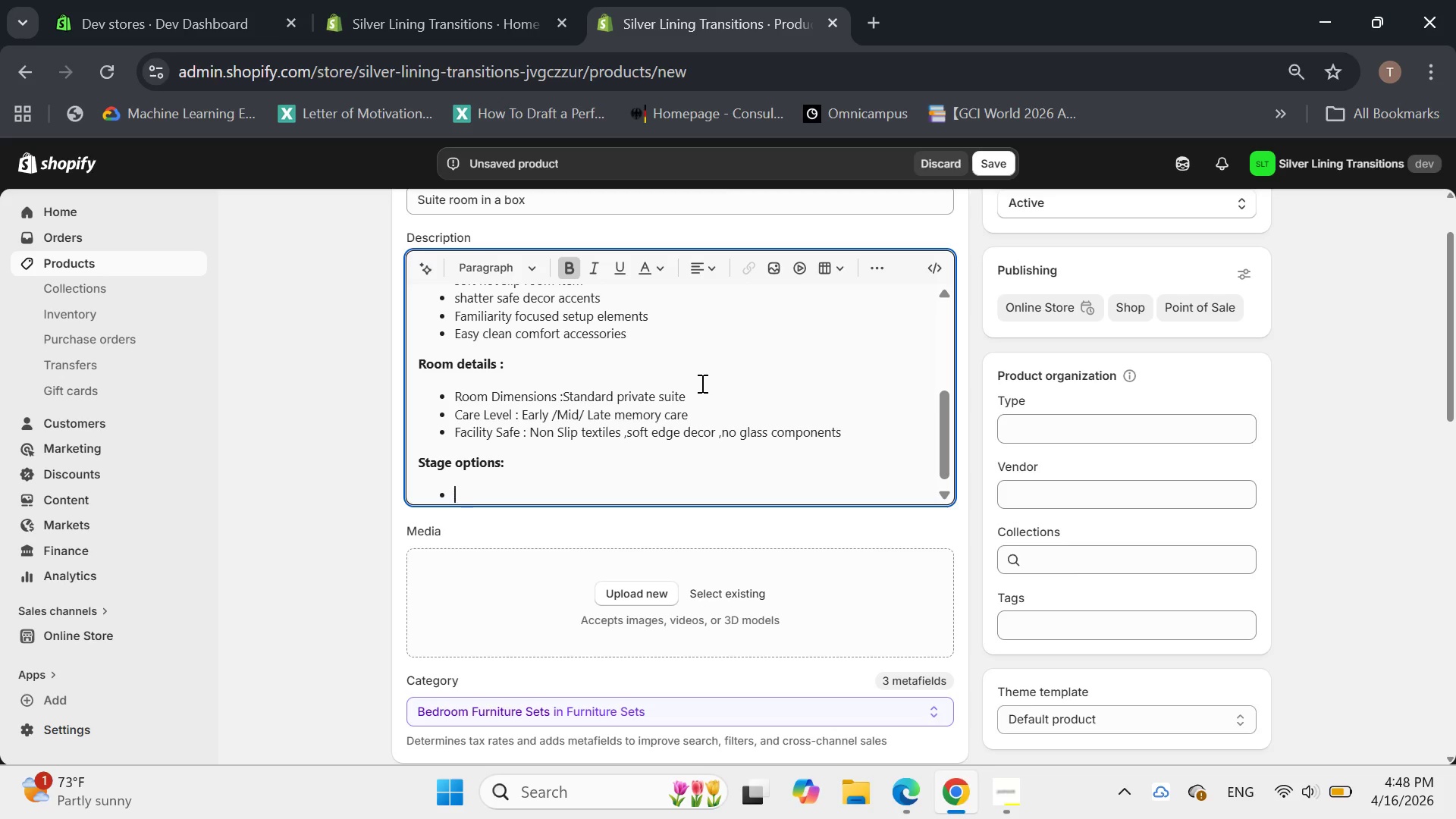 
key(Backspace)
 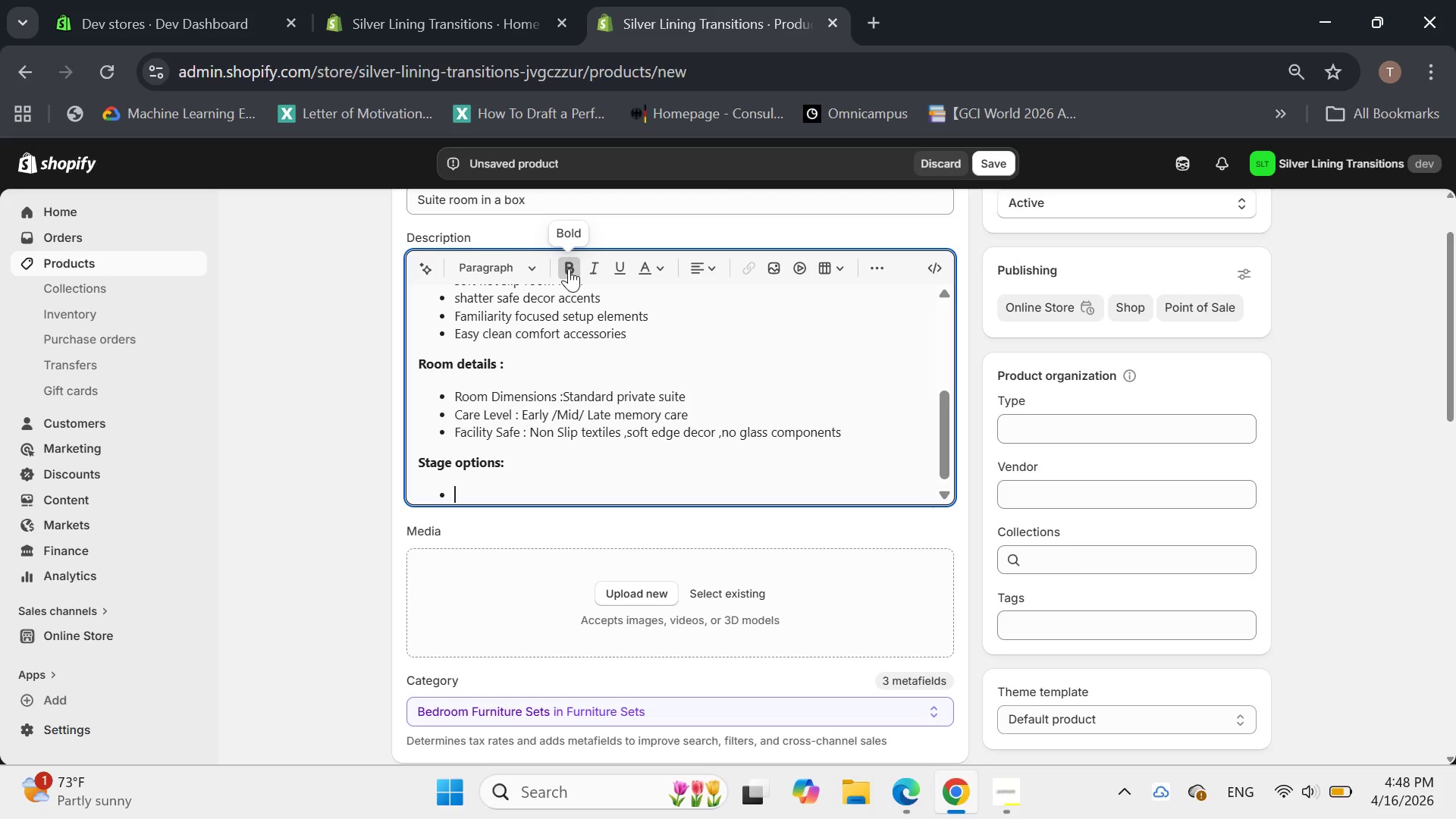 
left_click([569, 268])
 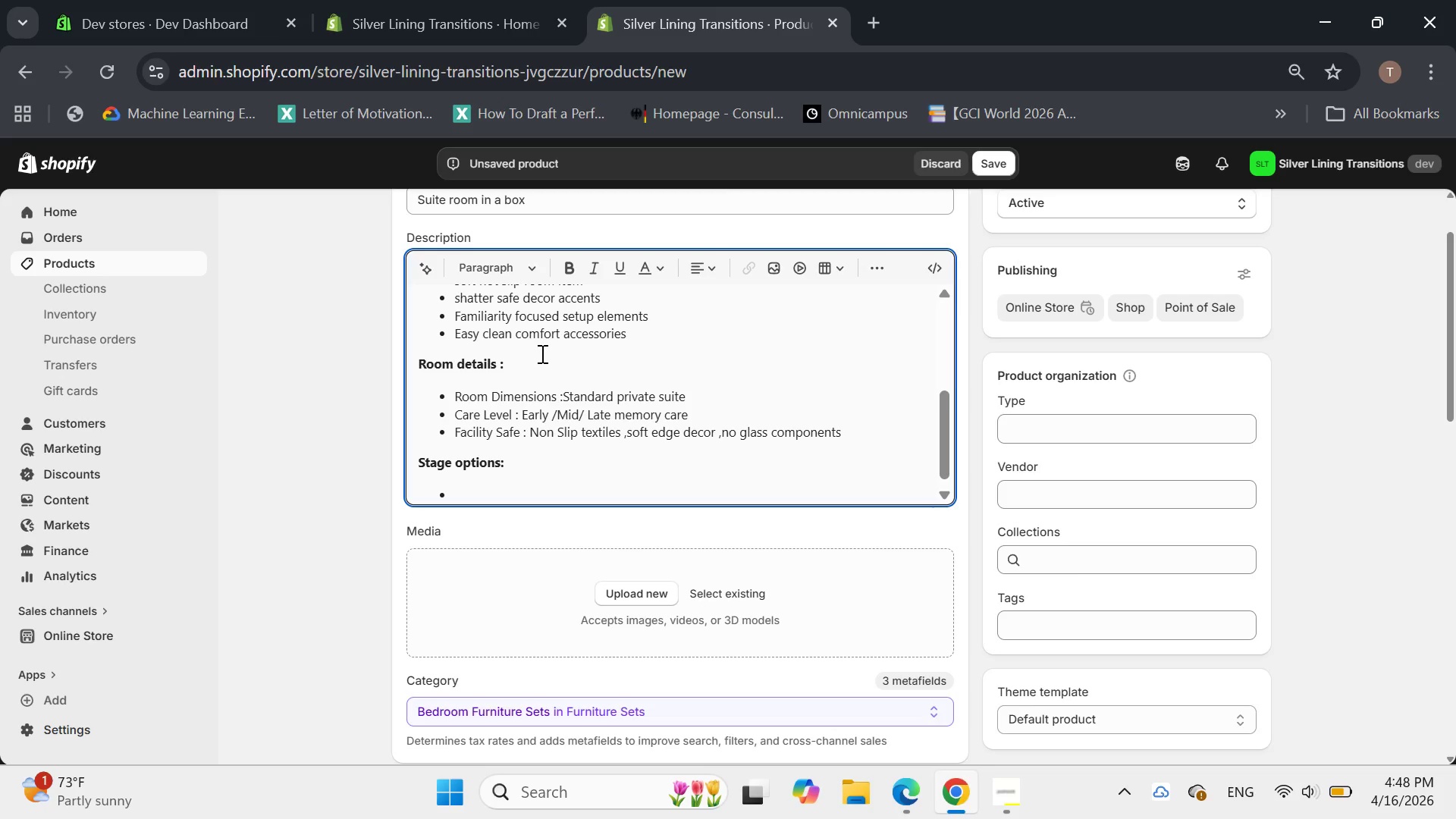 
type(Early :ligheter )
key(Backspace)
key(Backspace)
key(Backspace)
key(Backspace)
 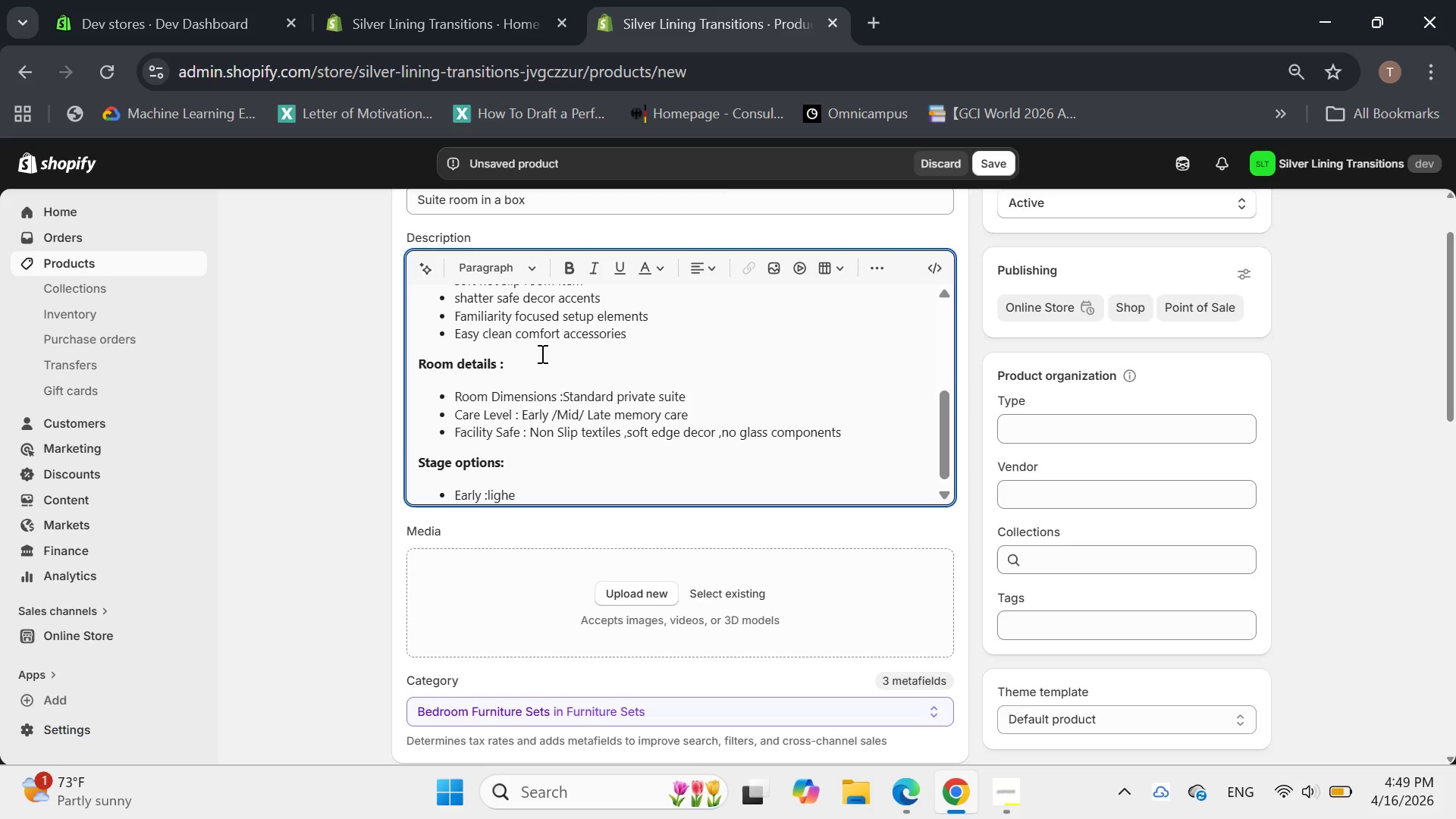 
key(Backspace)
type(ter ore)
key(Backspace)
type(ientation support and familiar decor )
 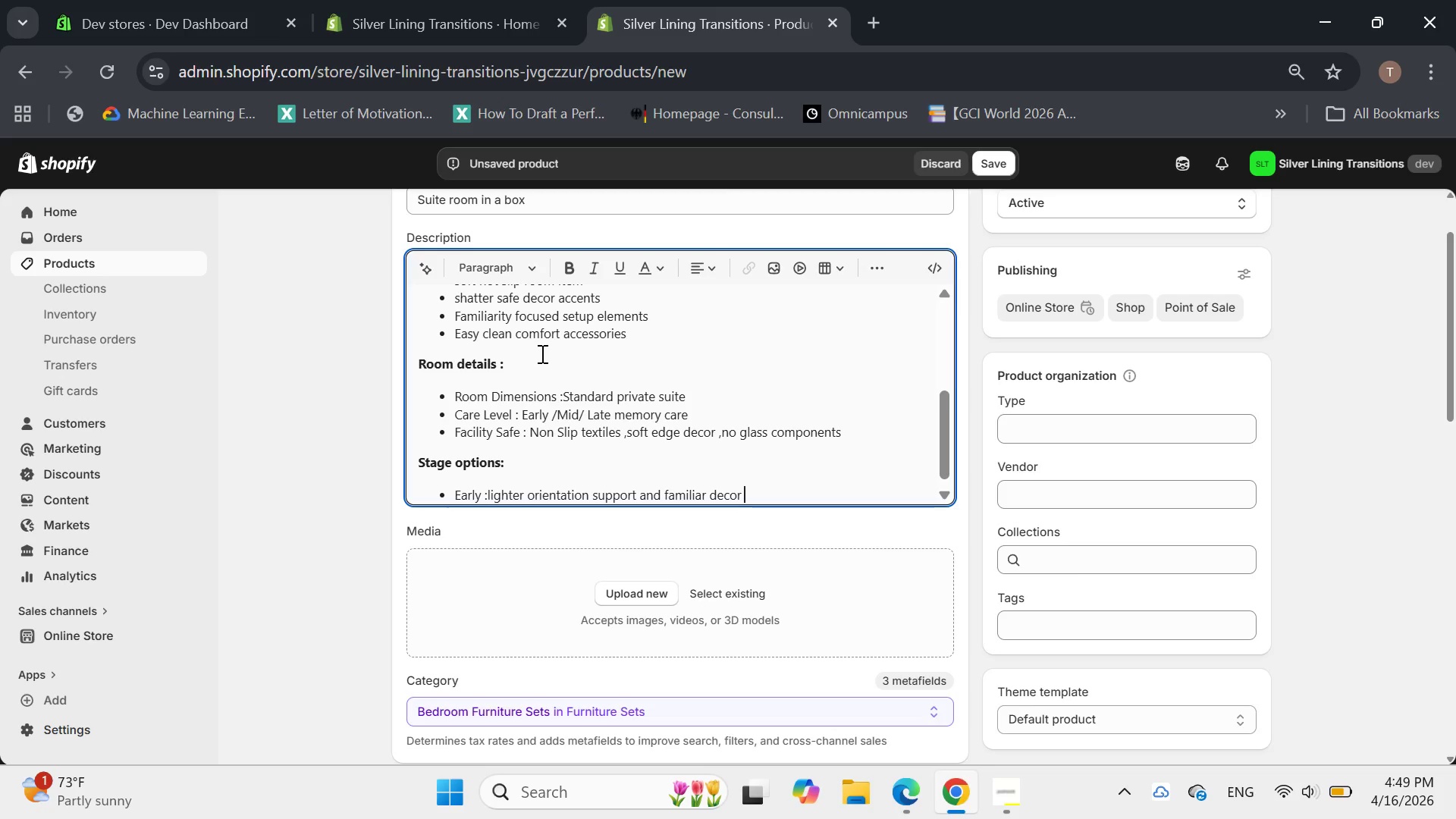 
type(cues )
 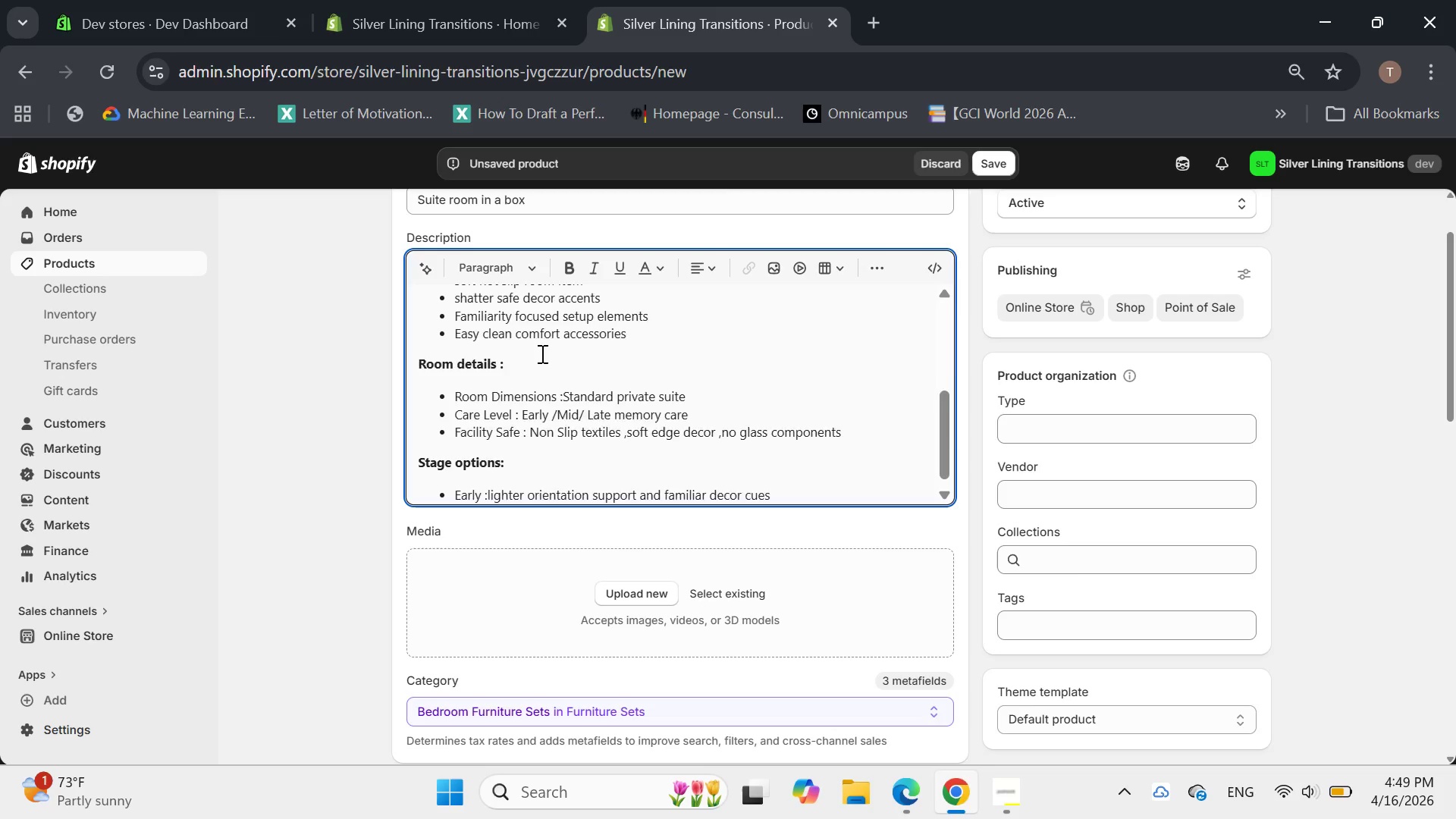 
key(Enter)
 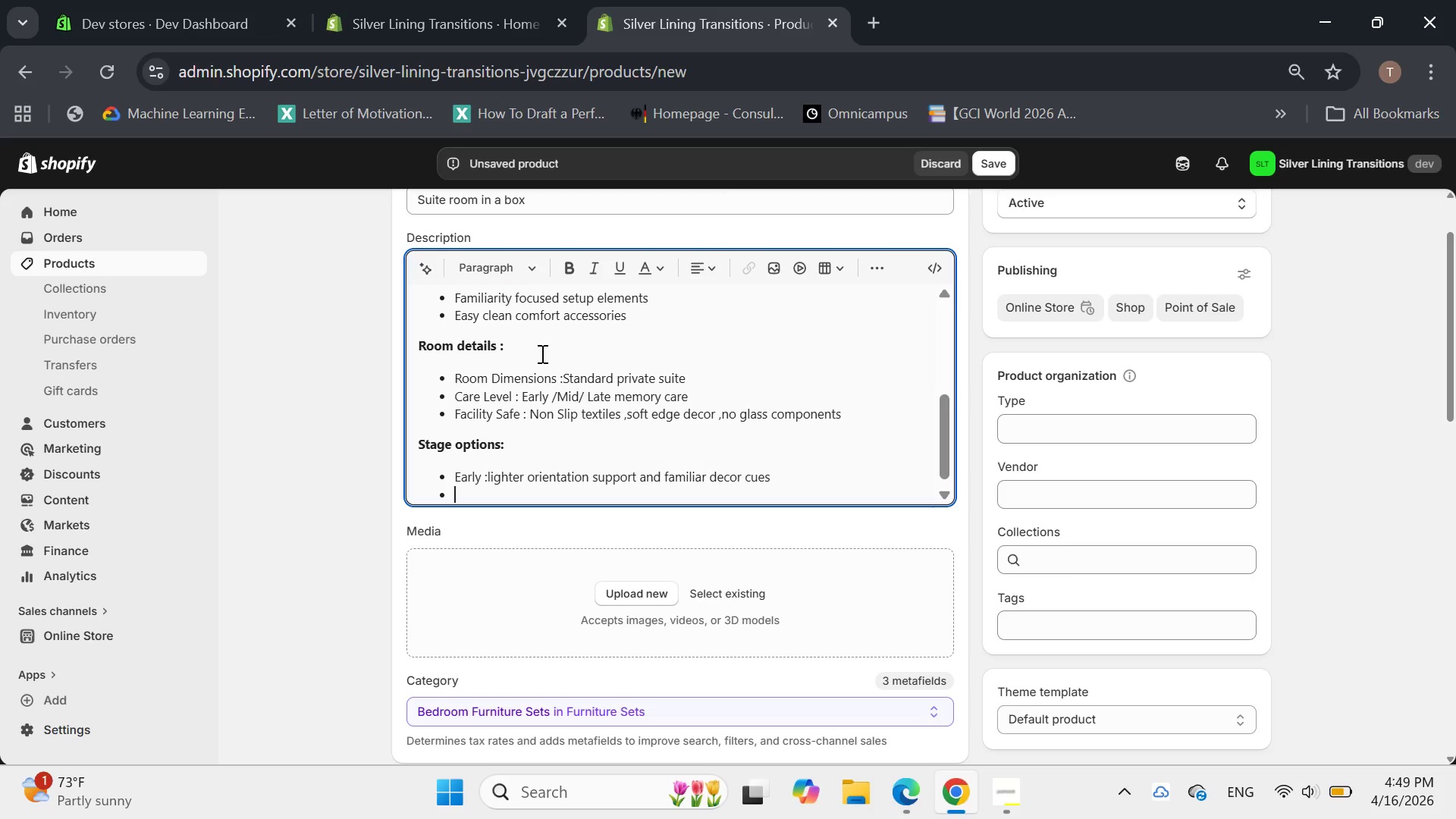 
type(Mid : stronger visual pro)
 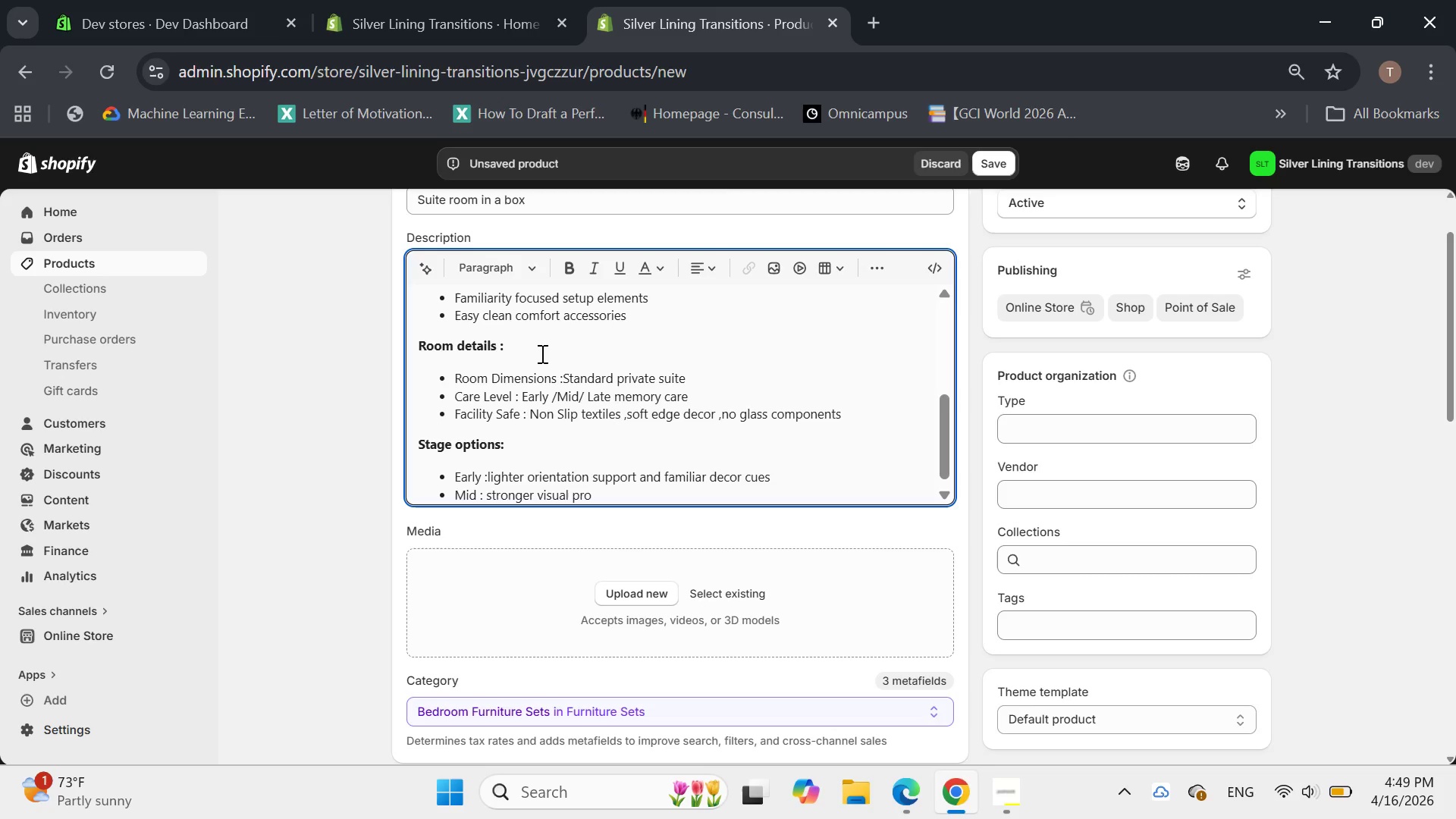 
wait(5.55)
 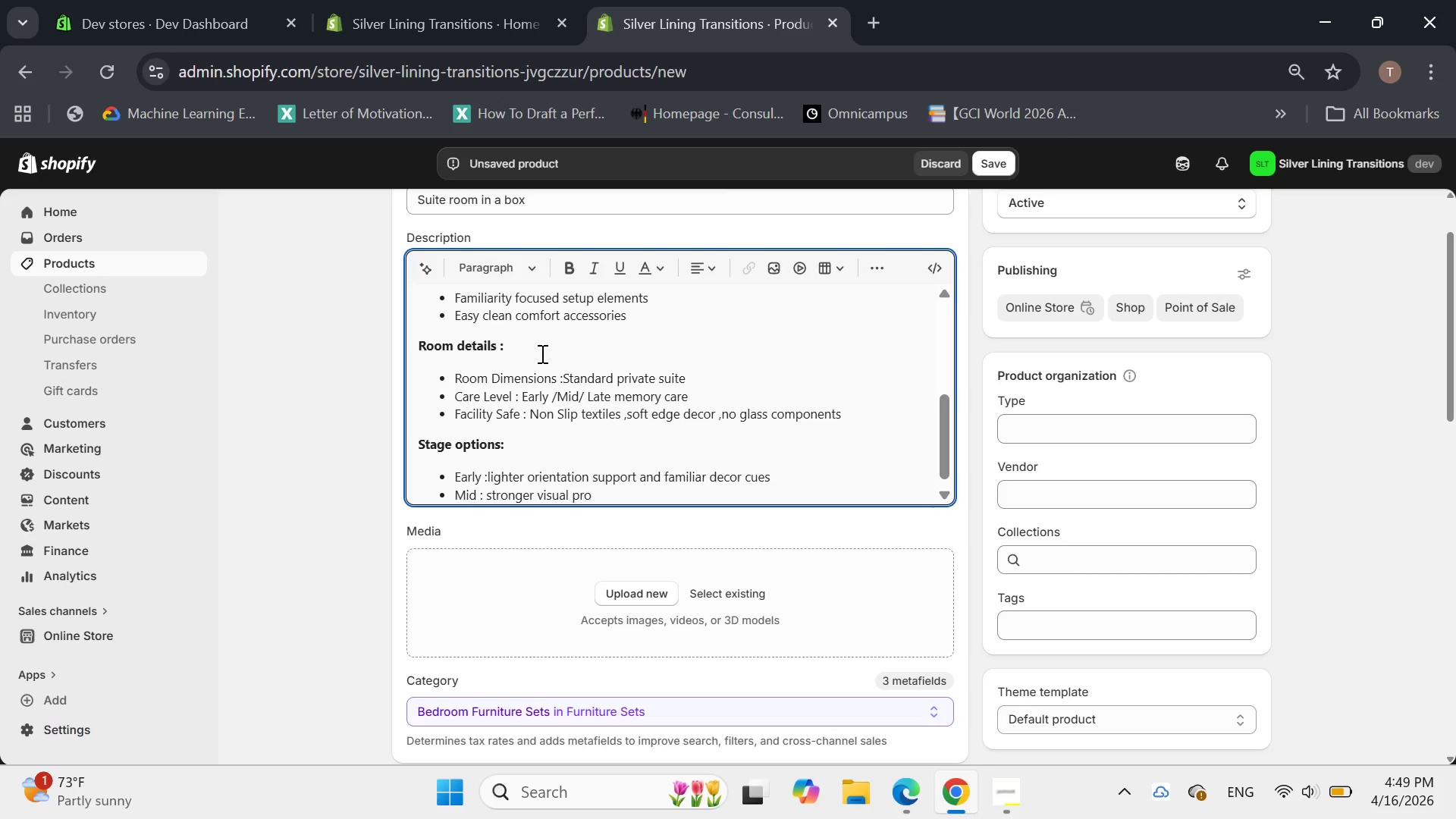 
type(mpts and simplified room setup )
 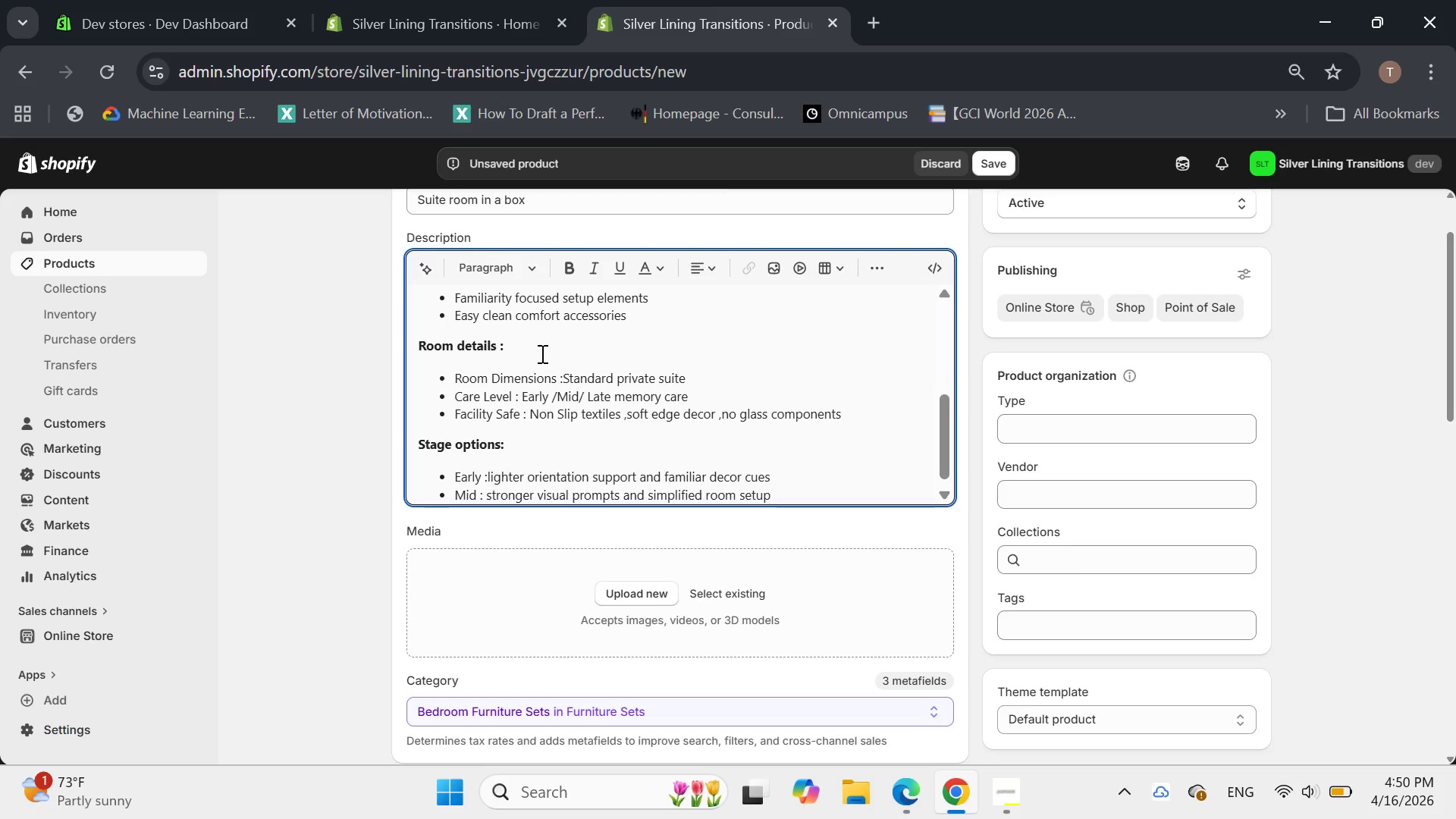 
key(Enter)
 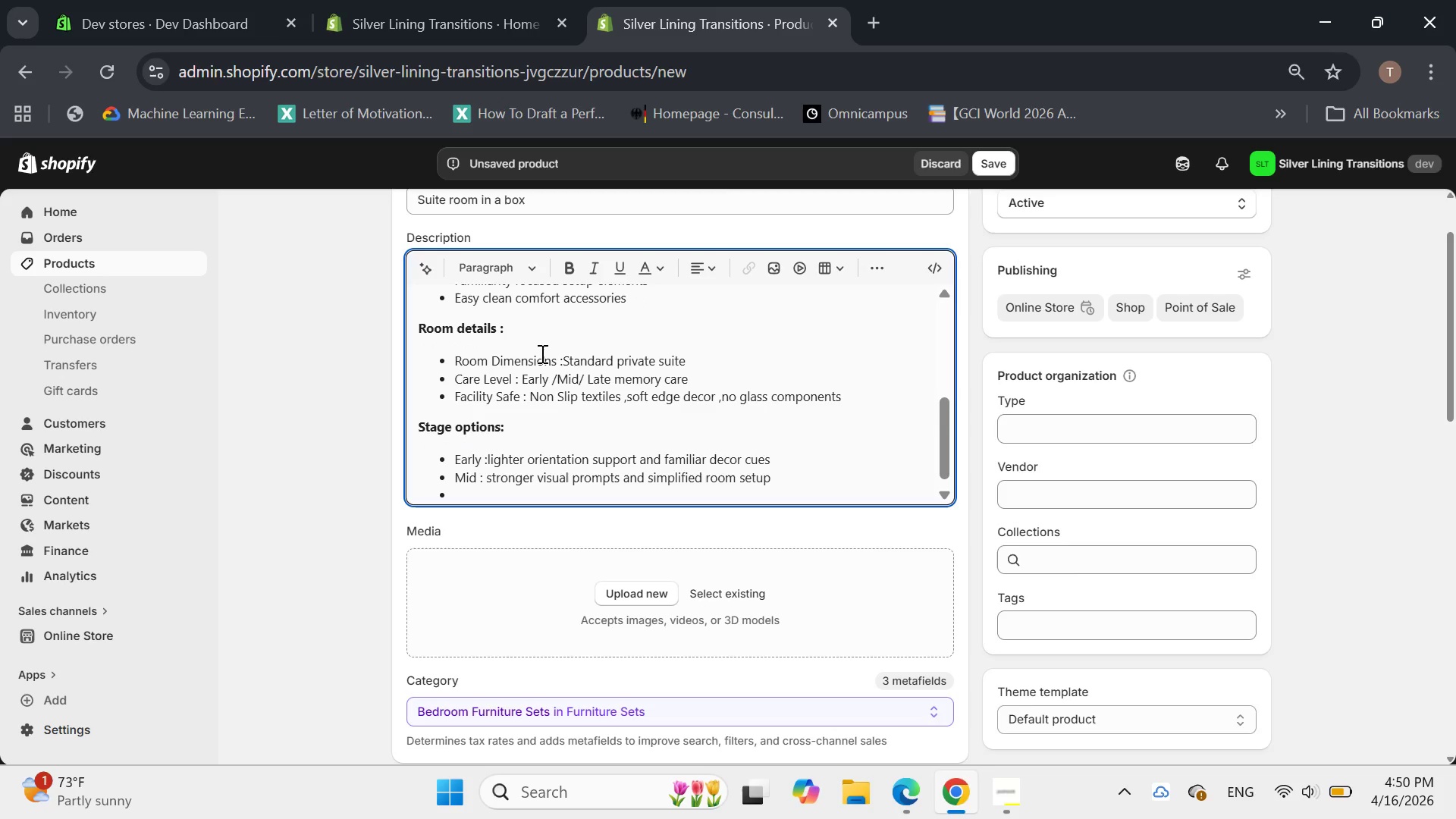 
type(Late :)
 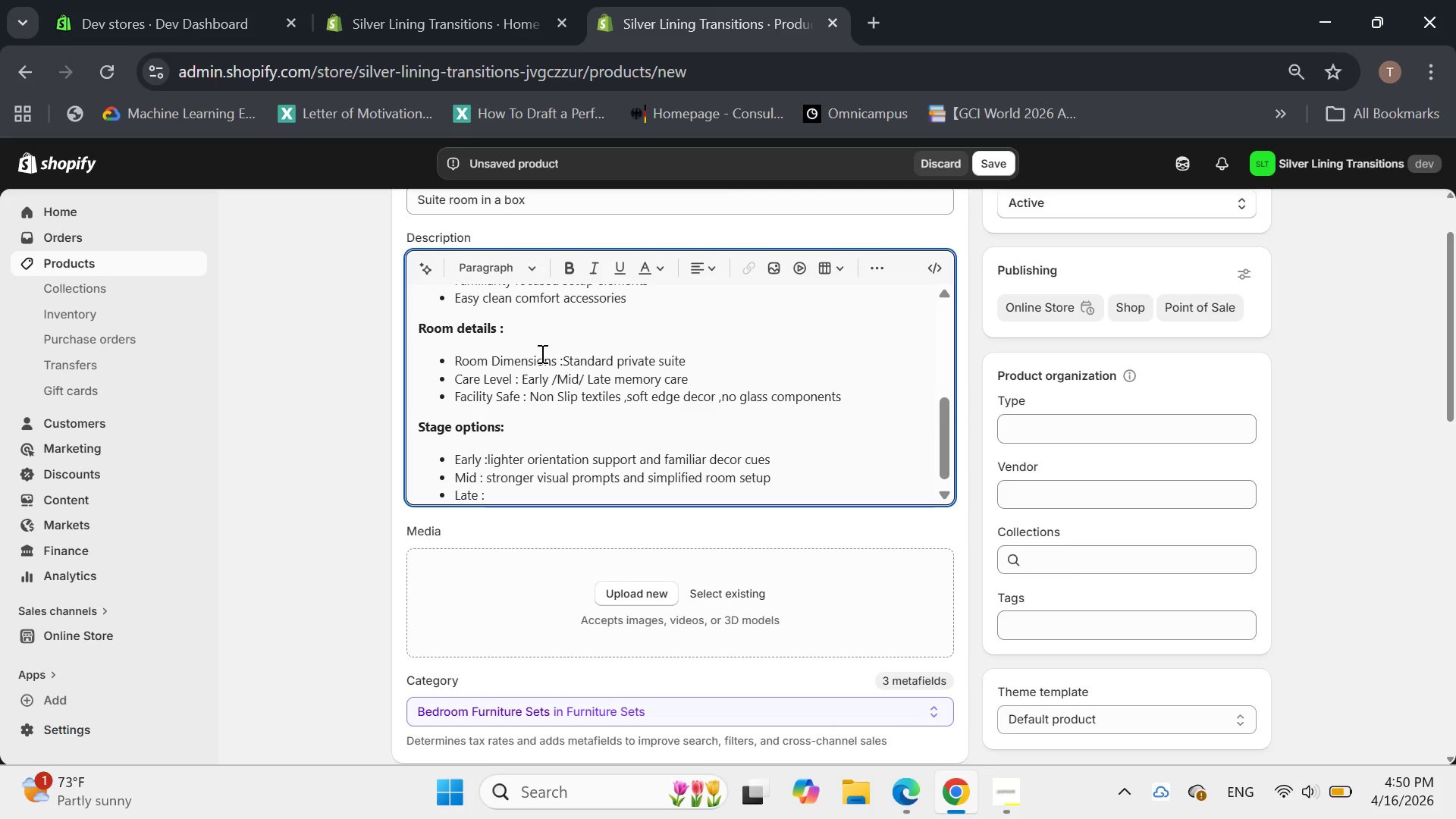 
type(so)
key(Backspace)
key(Backspace)
type( softer comfort items and lower clutter room support )
 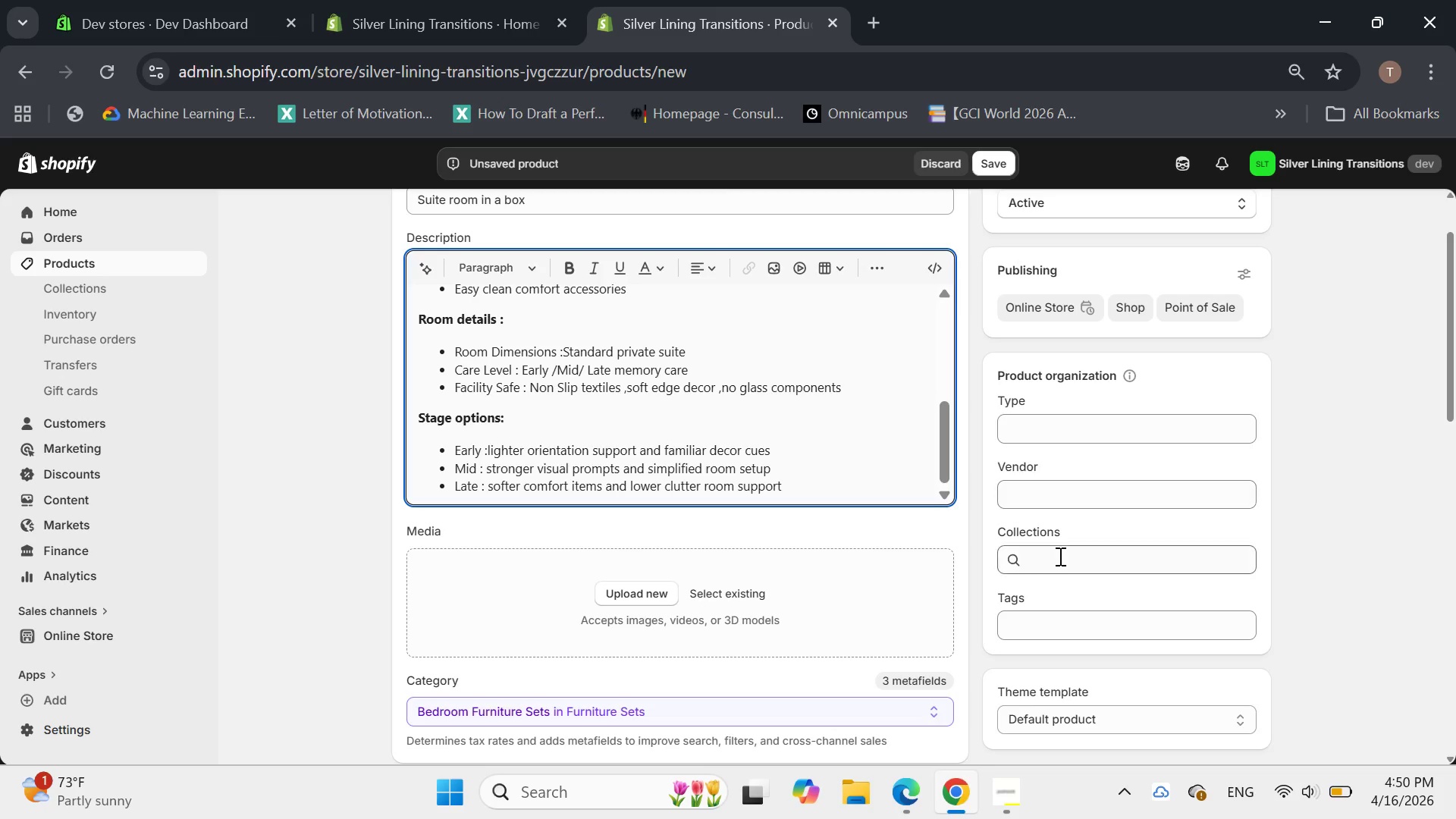 
left_click([1037, 623])
 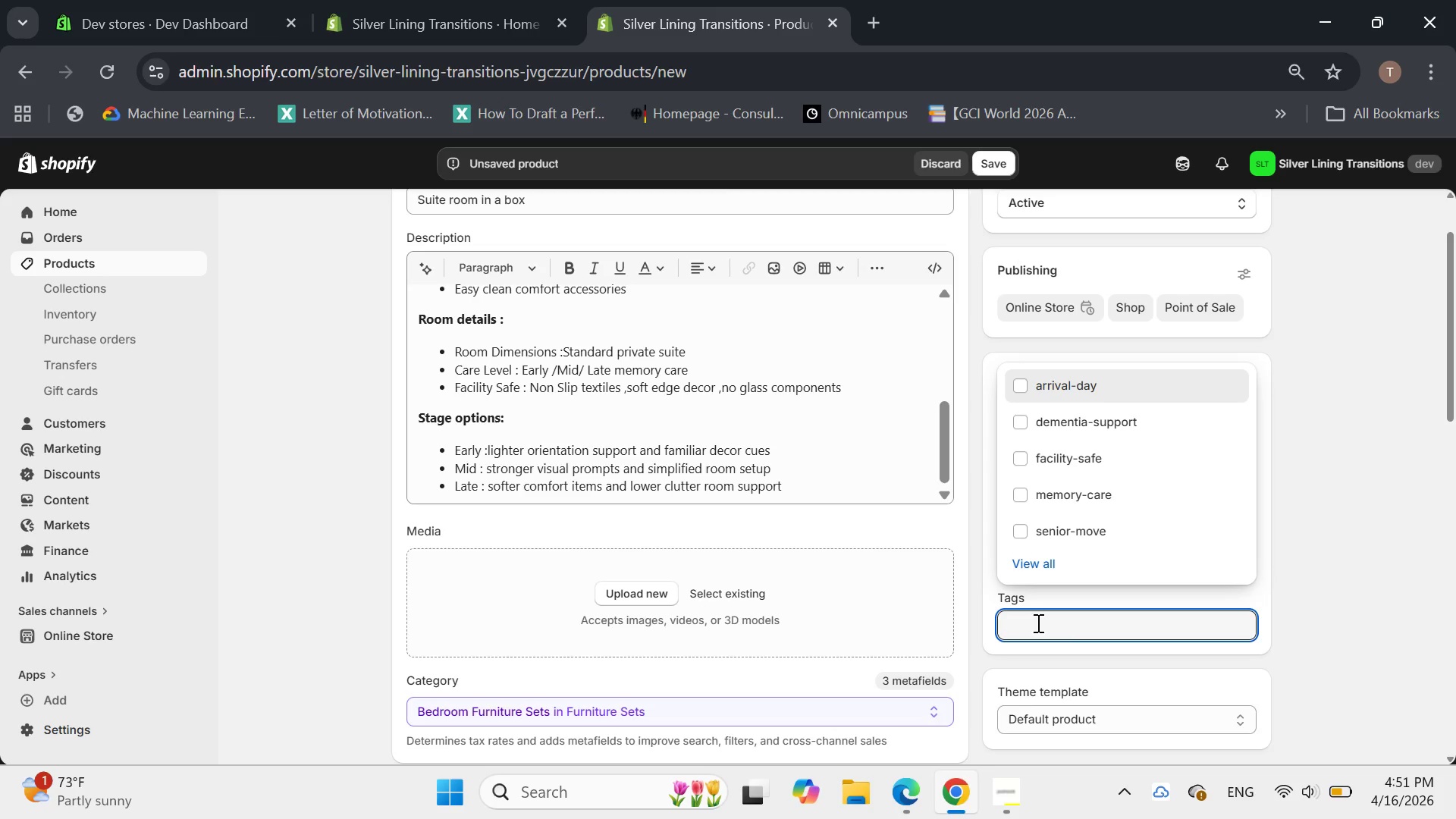 
type(me)
 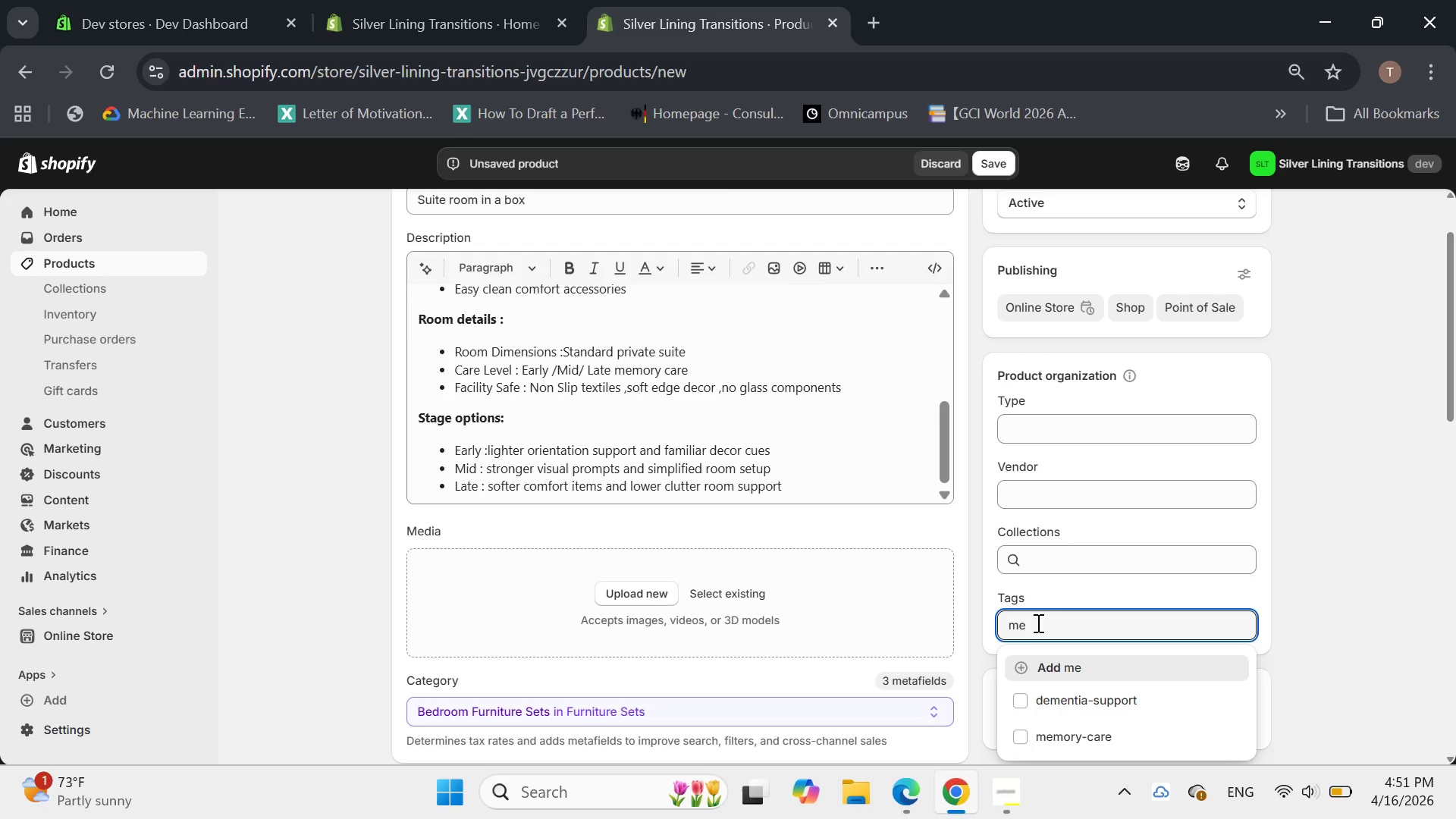 
type(mory-care,)
 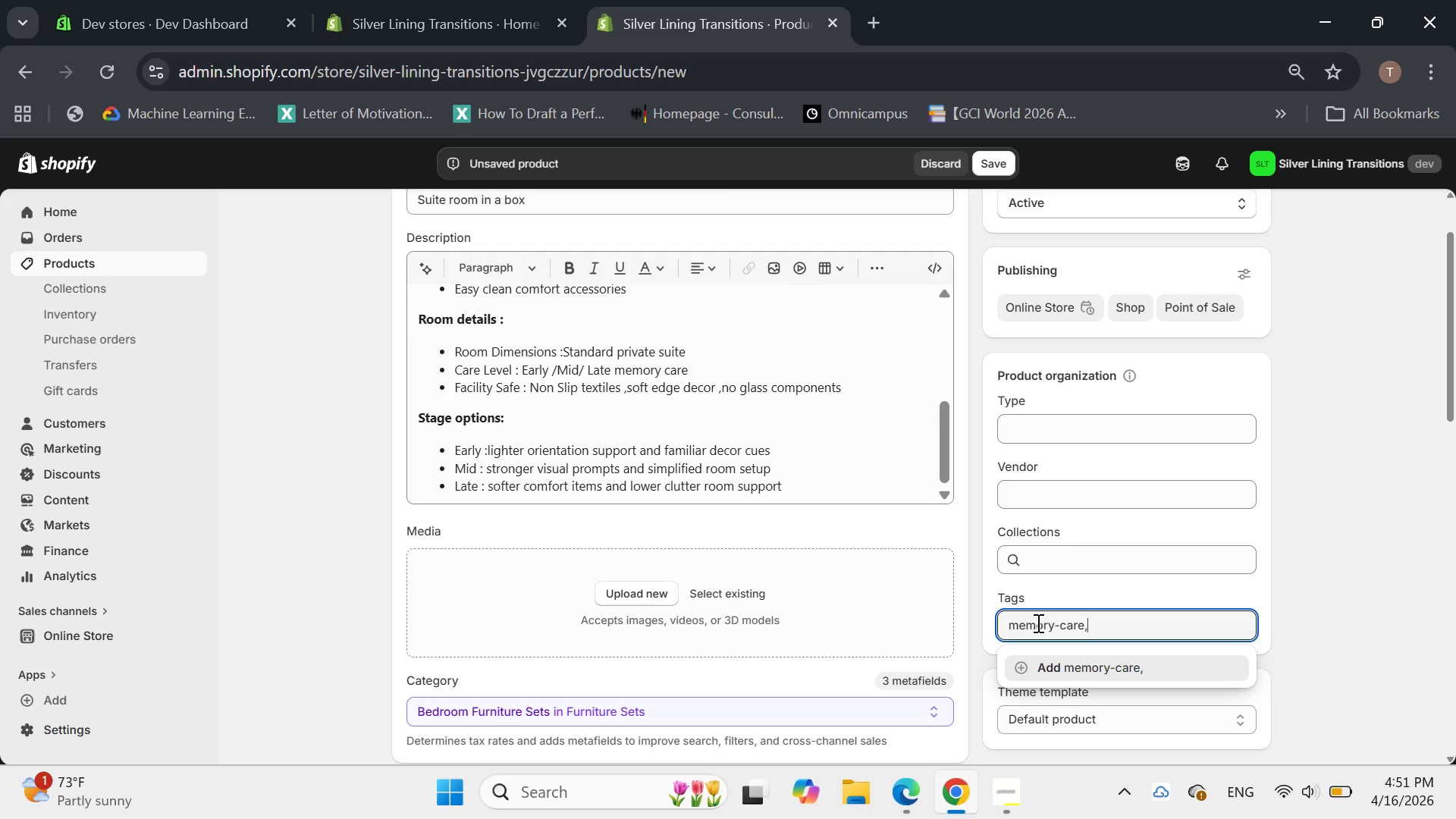 
type(suite)
 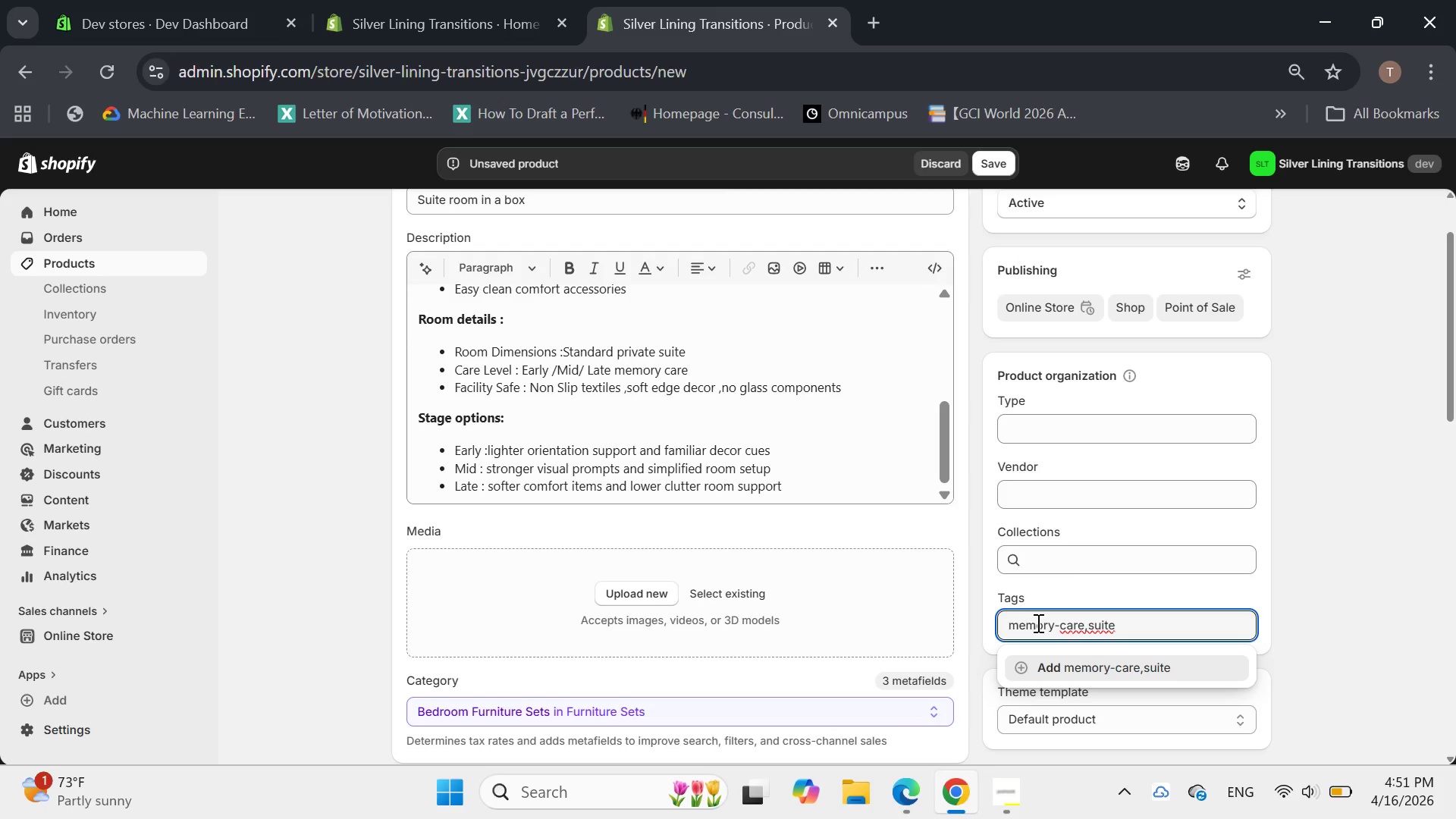 
type(-Kit )
 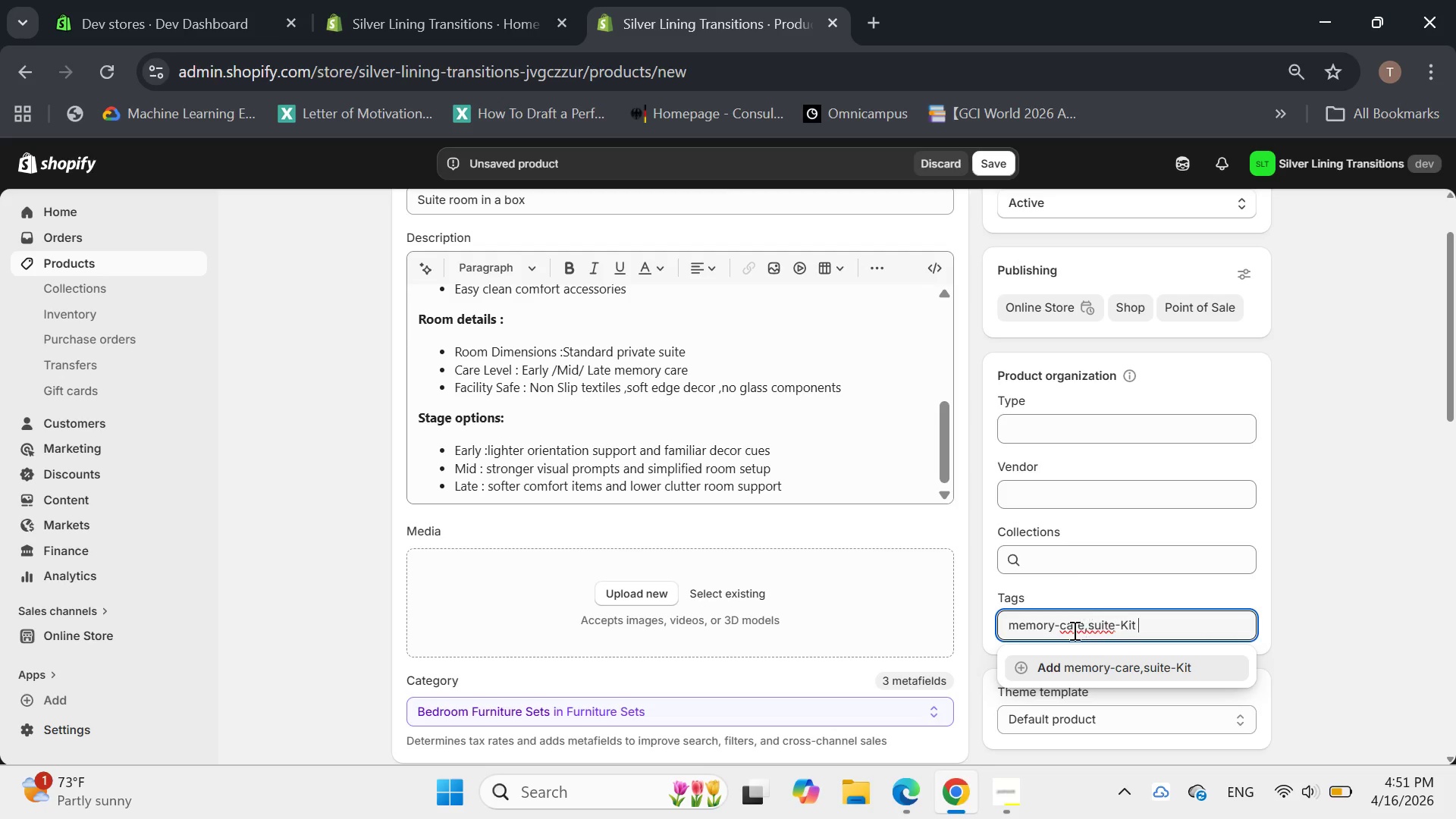 
left_click([1092, 628])
 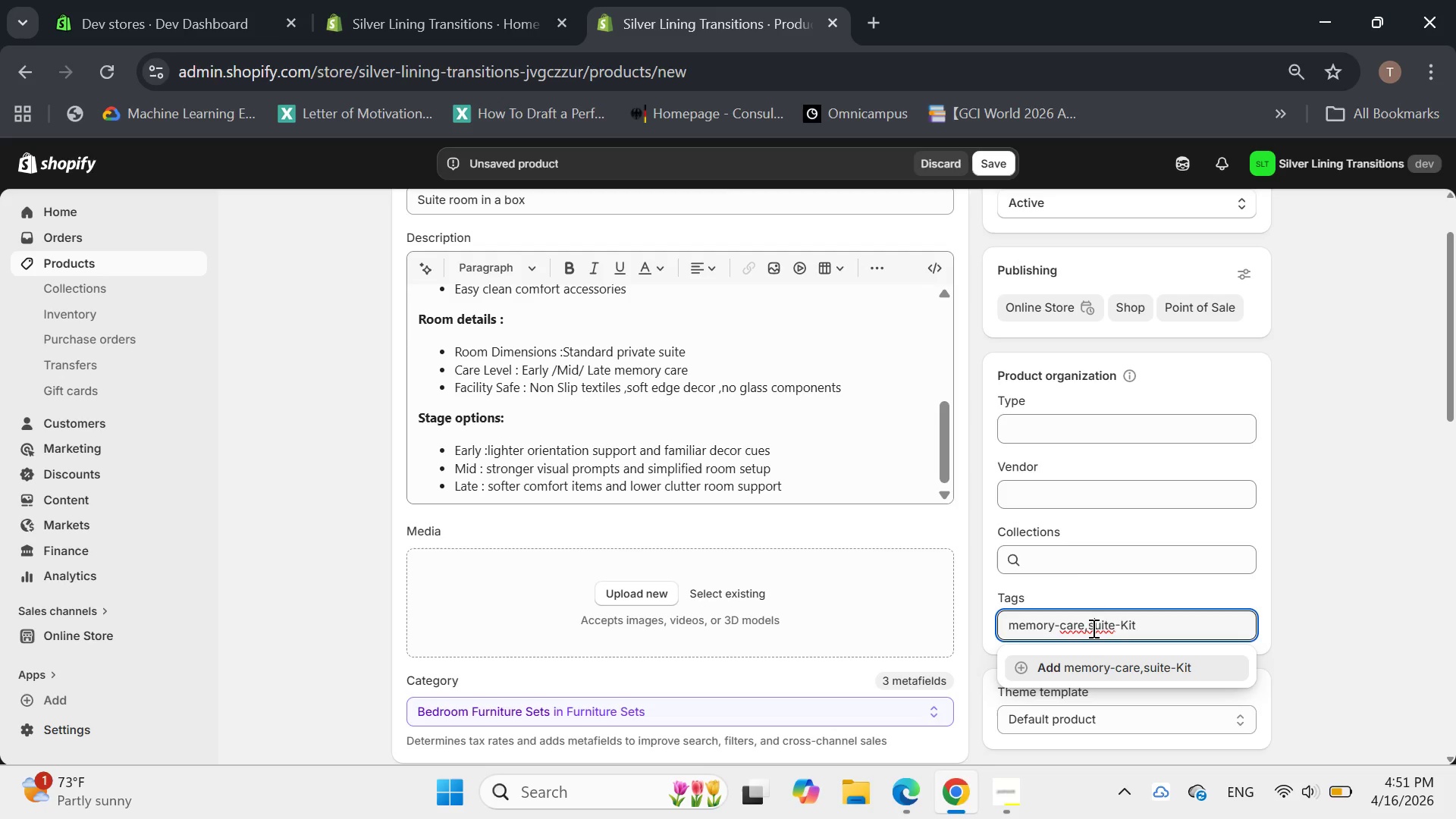 
key(ArrowLeft)
 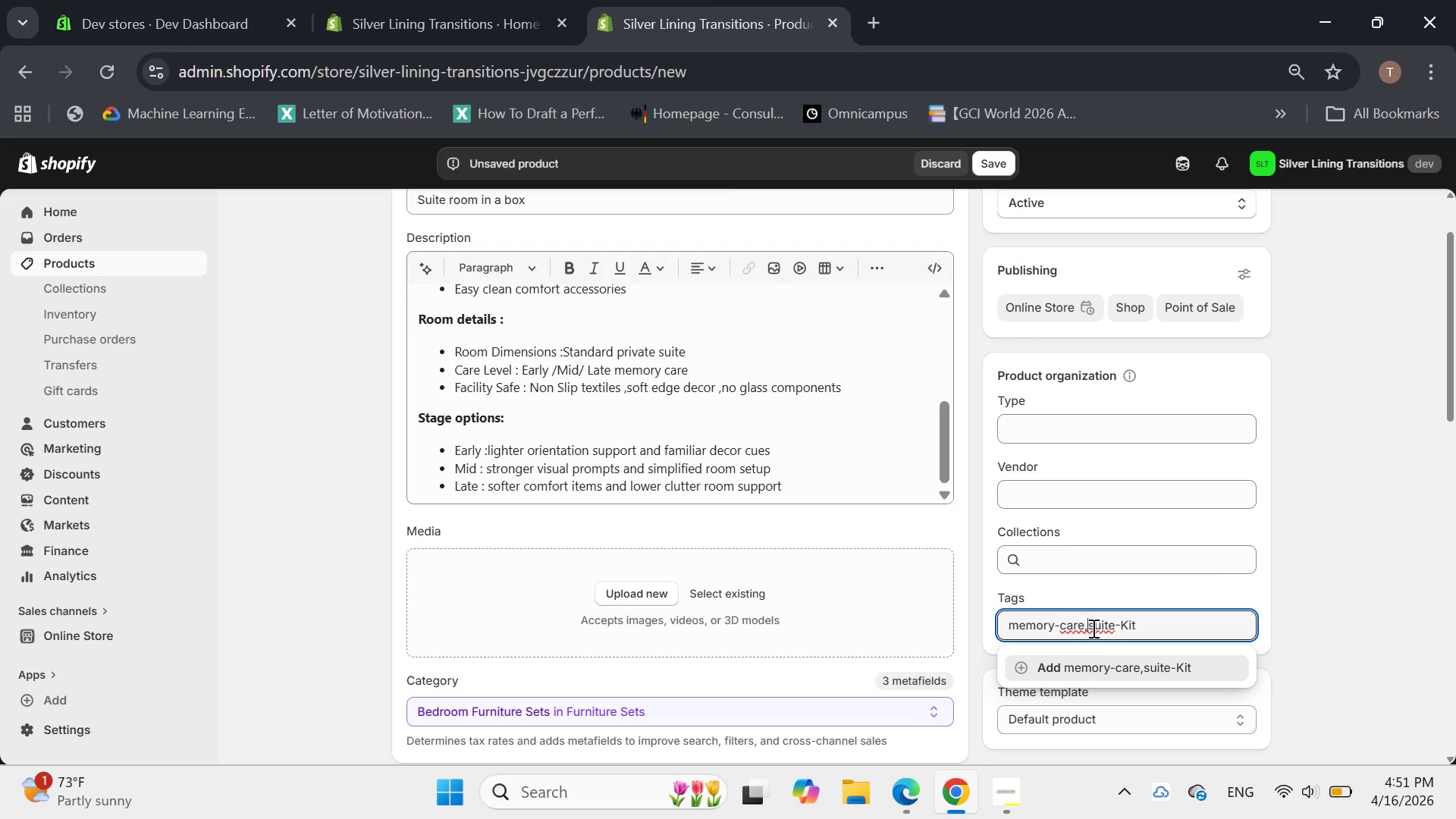 
key(Space)
 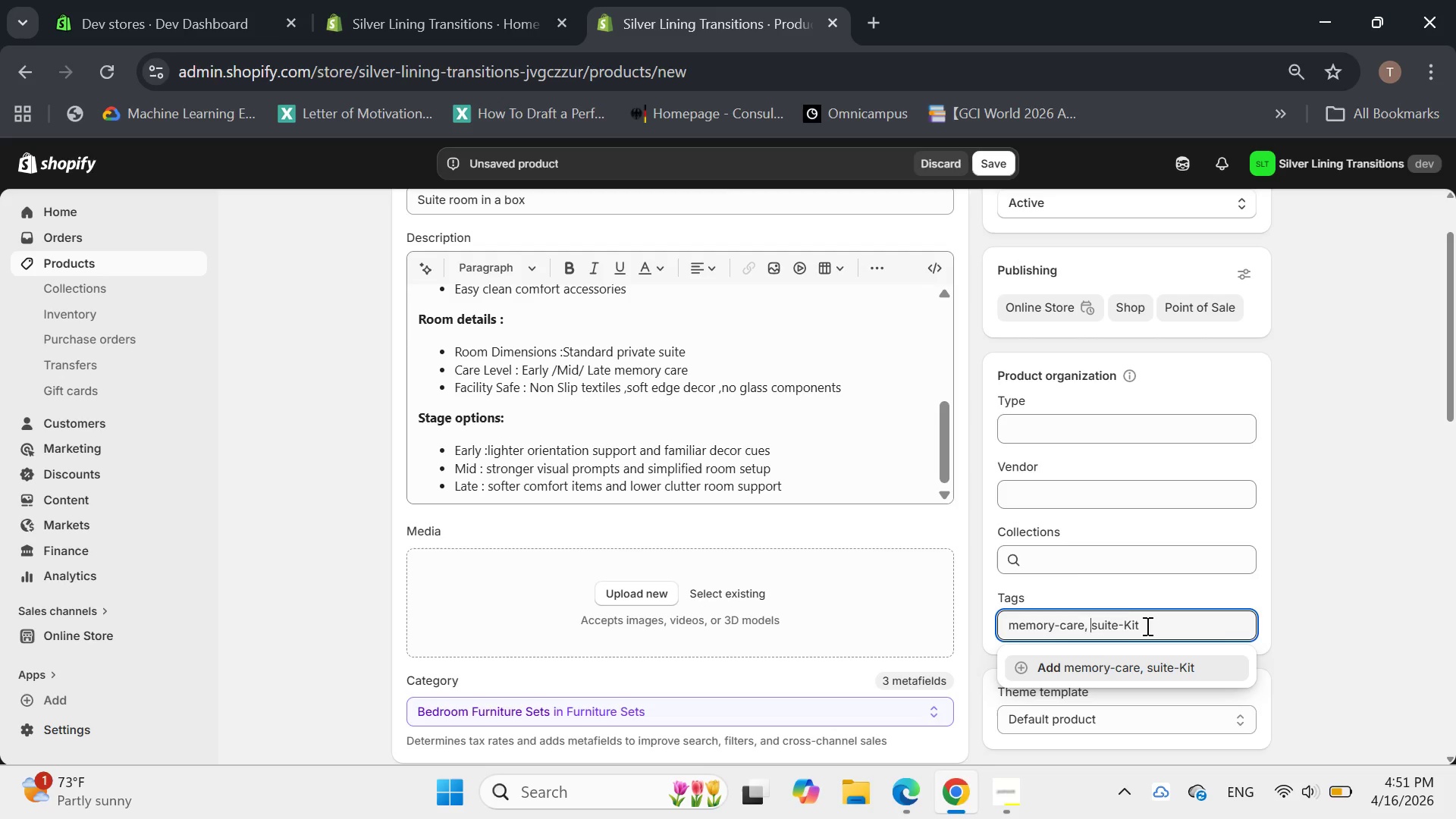 
left_click([1143, 626])
 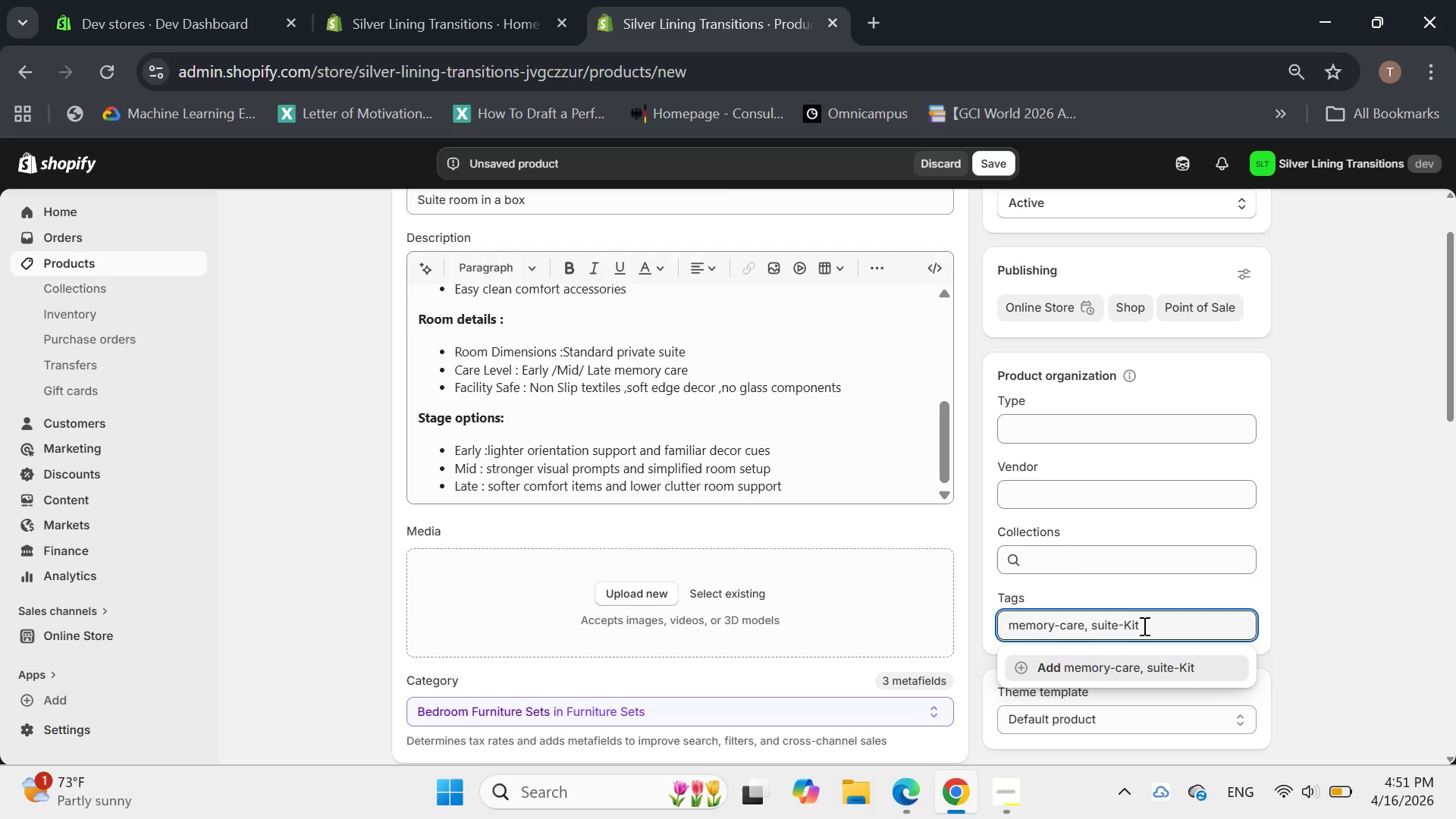 
type(,senior-move ,arrival-day ,orientato)
key(Backspace)
type(ion )
key(Backspace)
type(-support )
 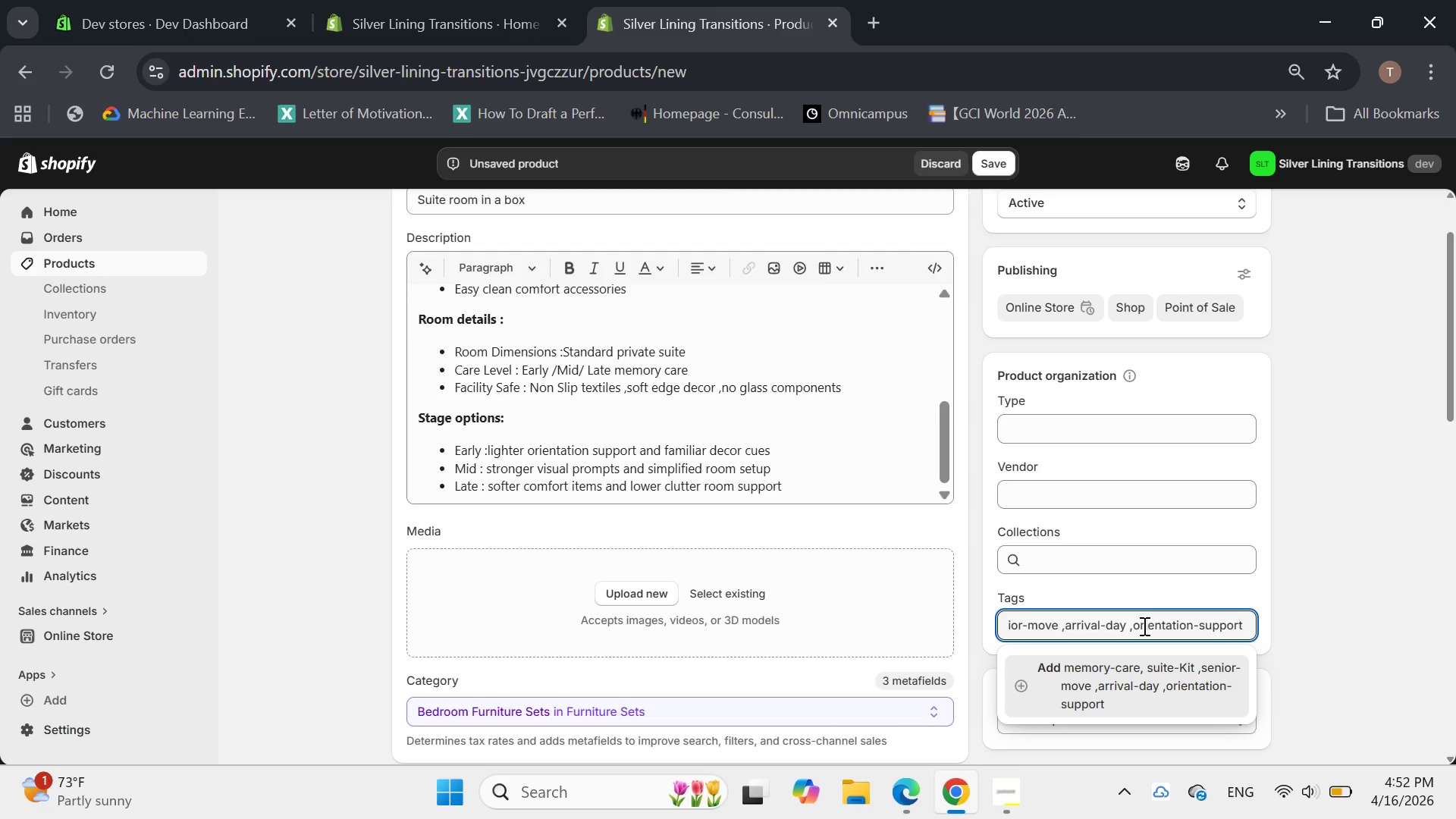 
type(,fa)
 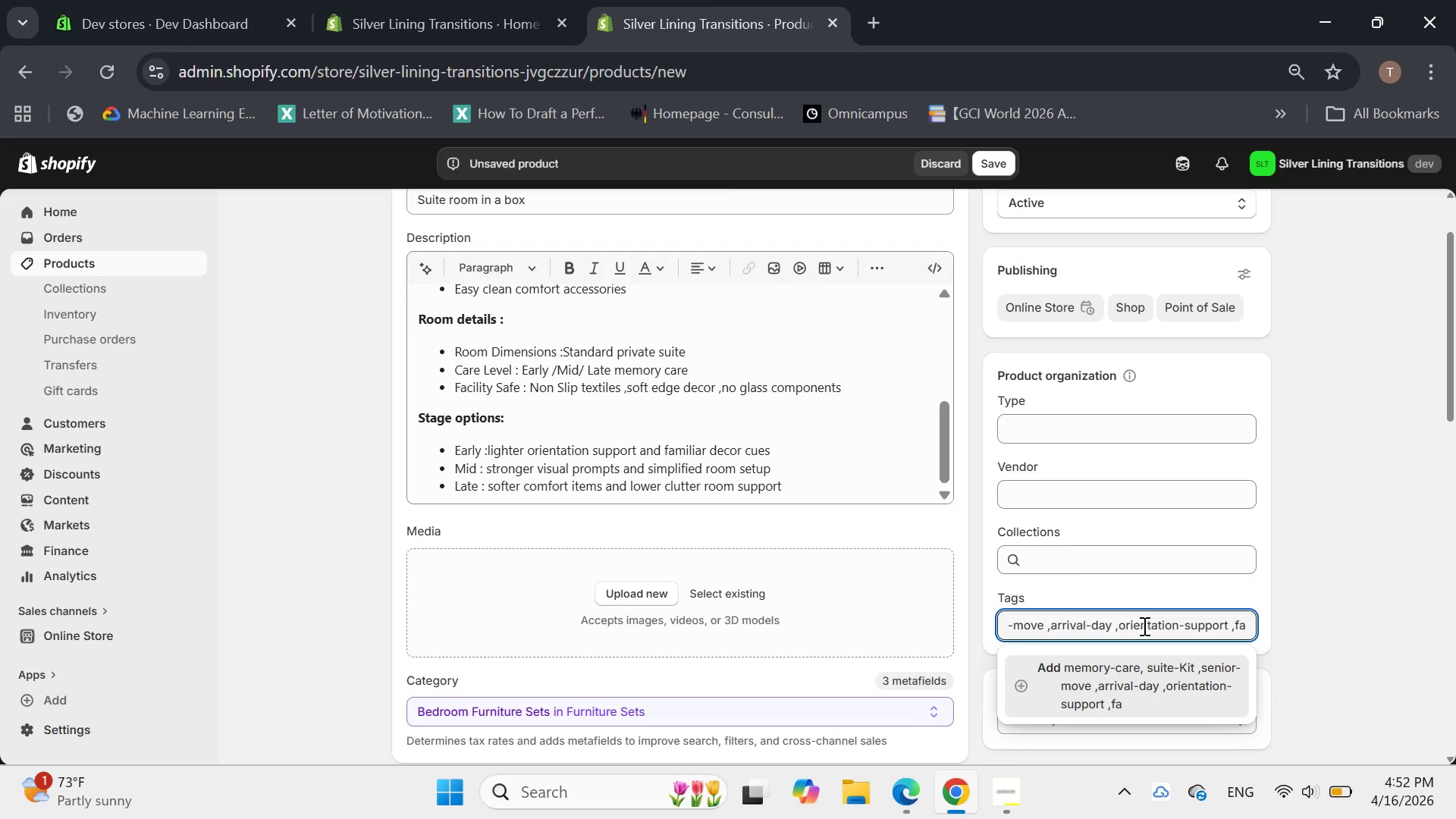 
type(cility )
key(Backspace)
type(-safe)
 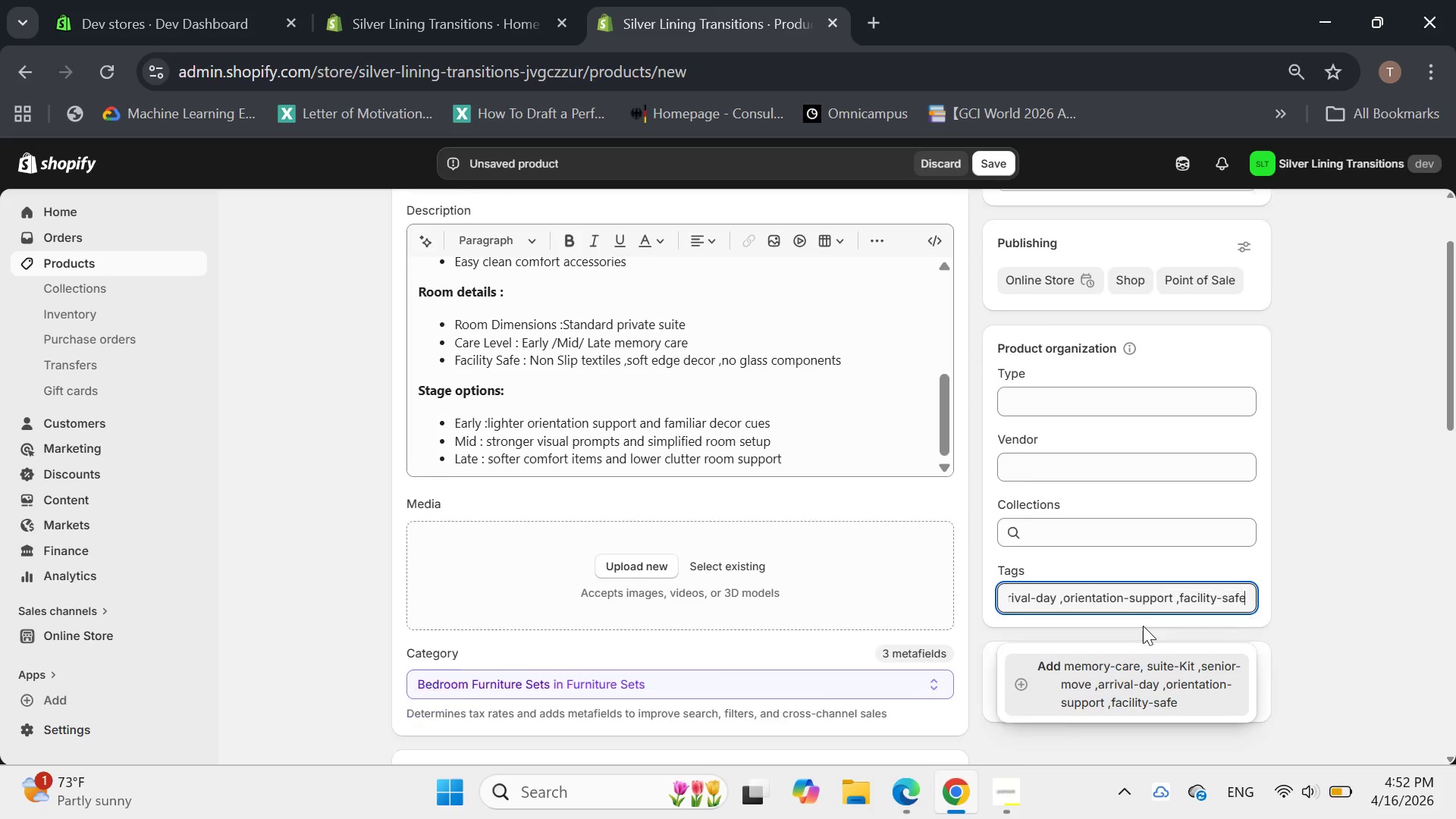 
left_click([1143, 626])
 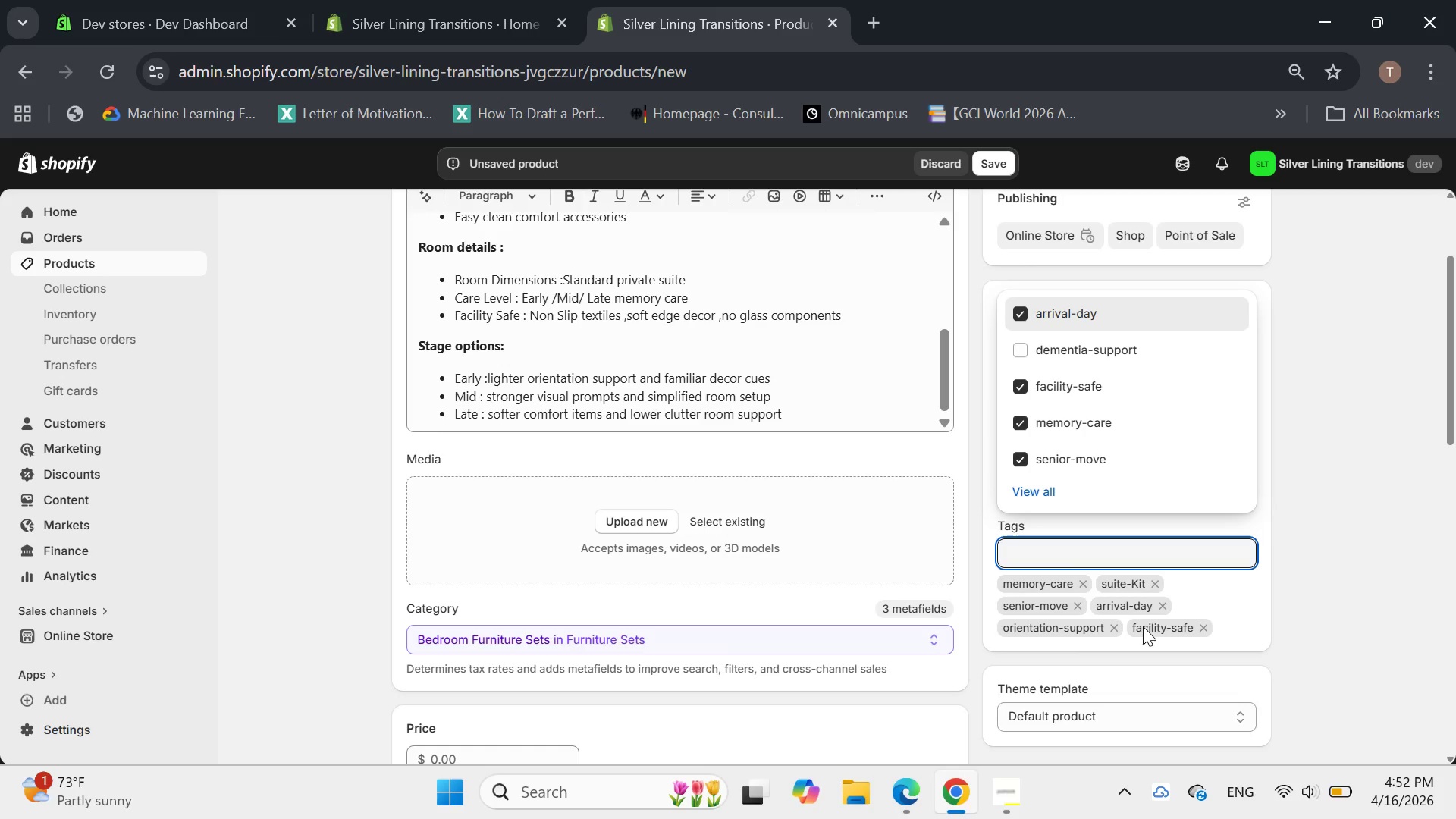 
mouse_move([1089, 589])
 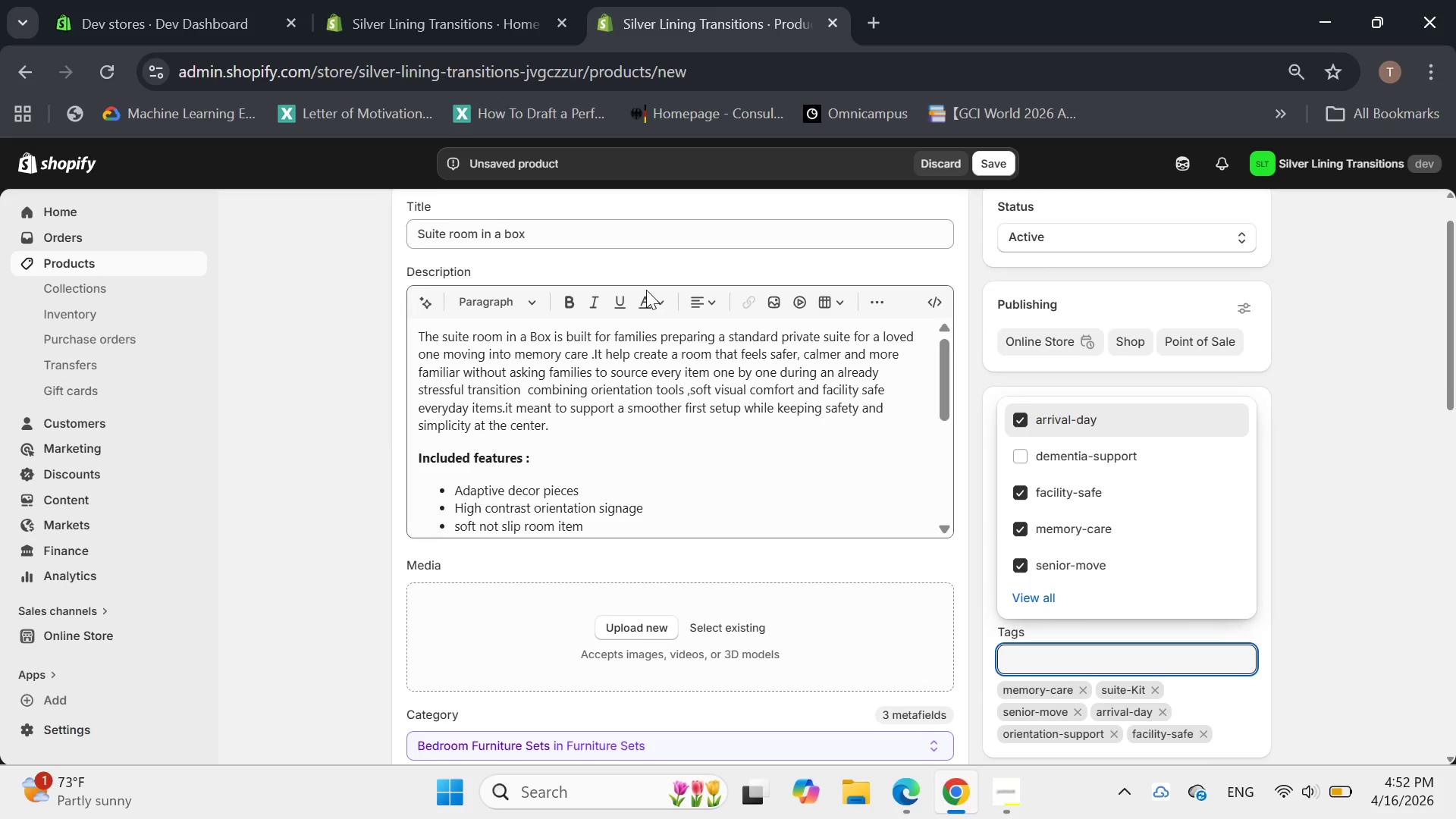 
wait(9.72)
 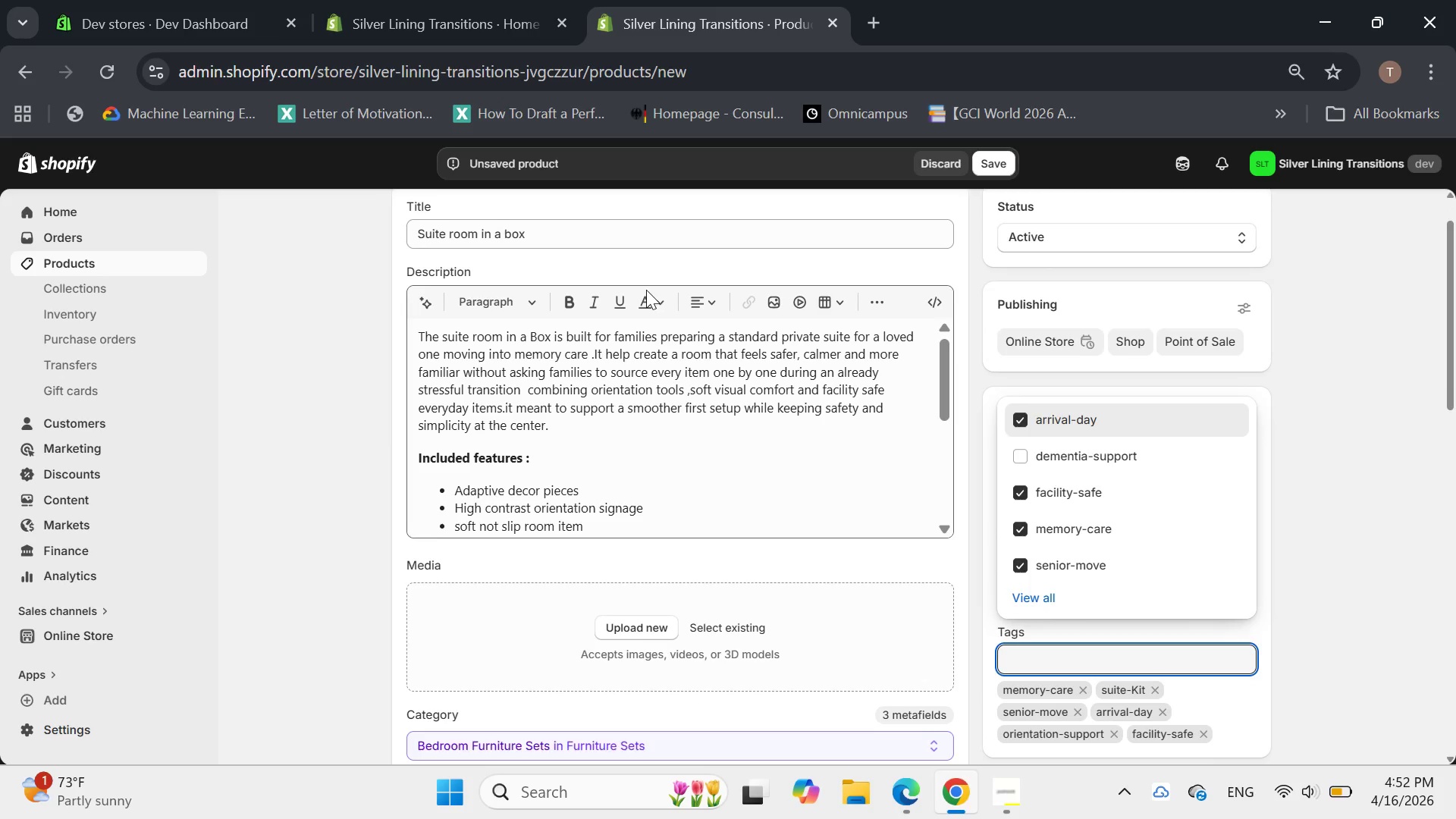 
left_click([1003, 792])